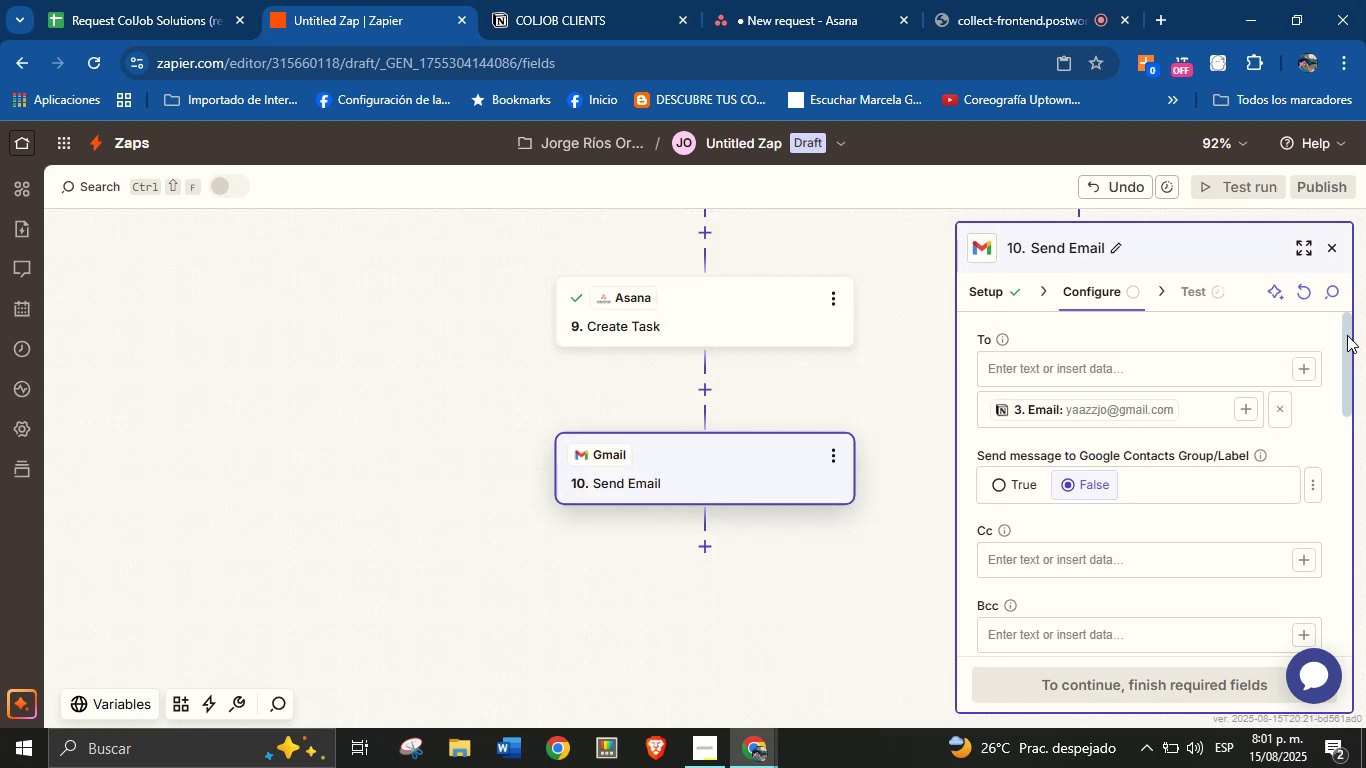 
left_click_drag(start_coordinate=[1346, 337], to_coordinate=[1344, 400])
 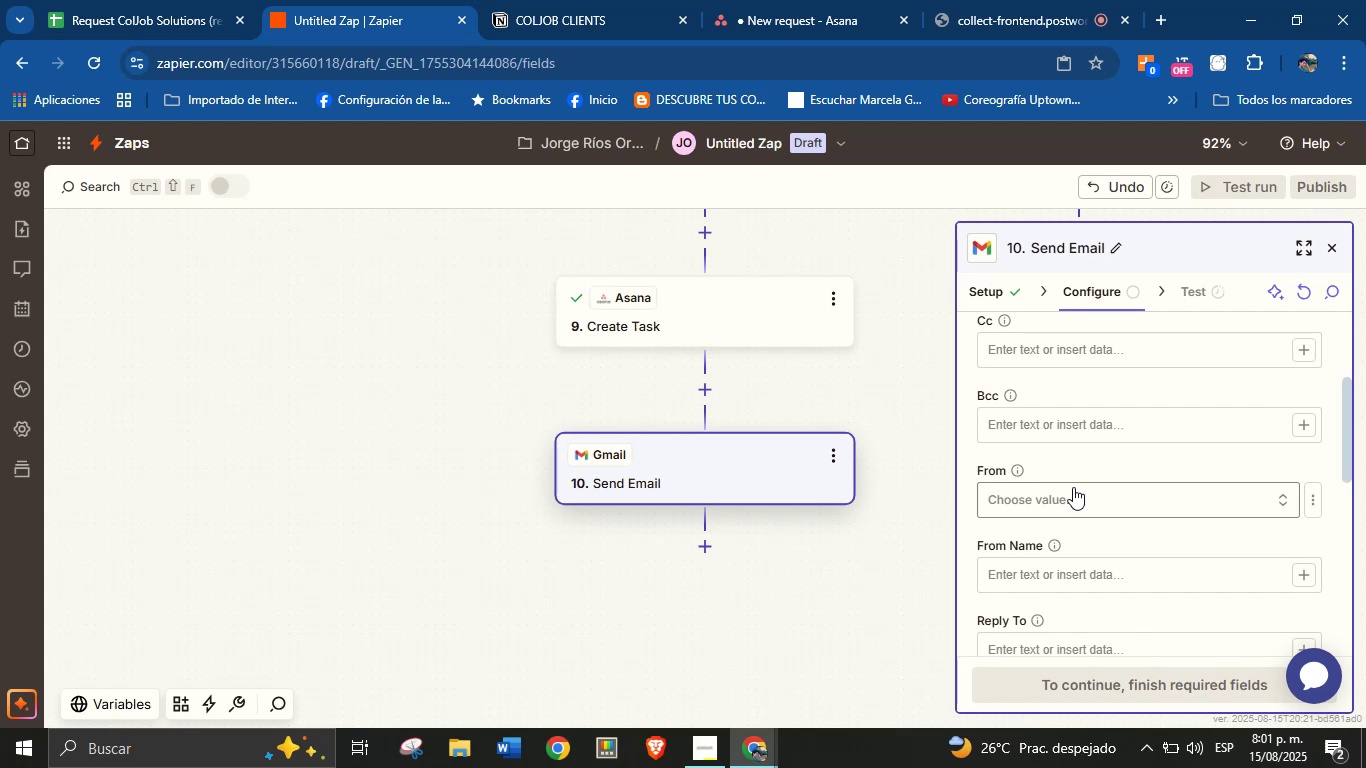 
left_click([1073, 487])
 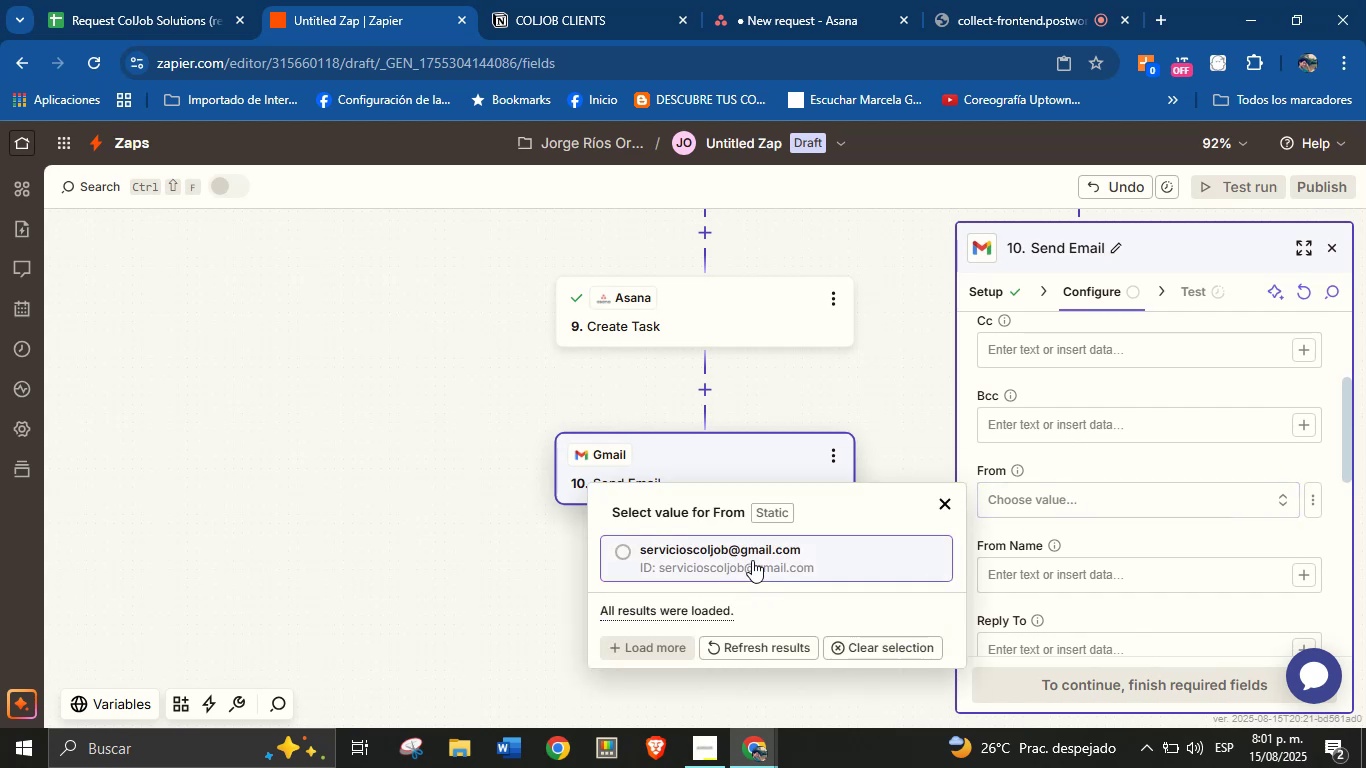 
left_click([752, 560])
 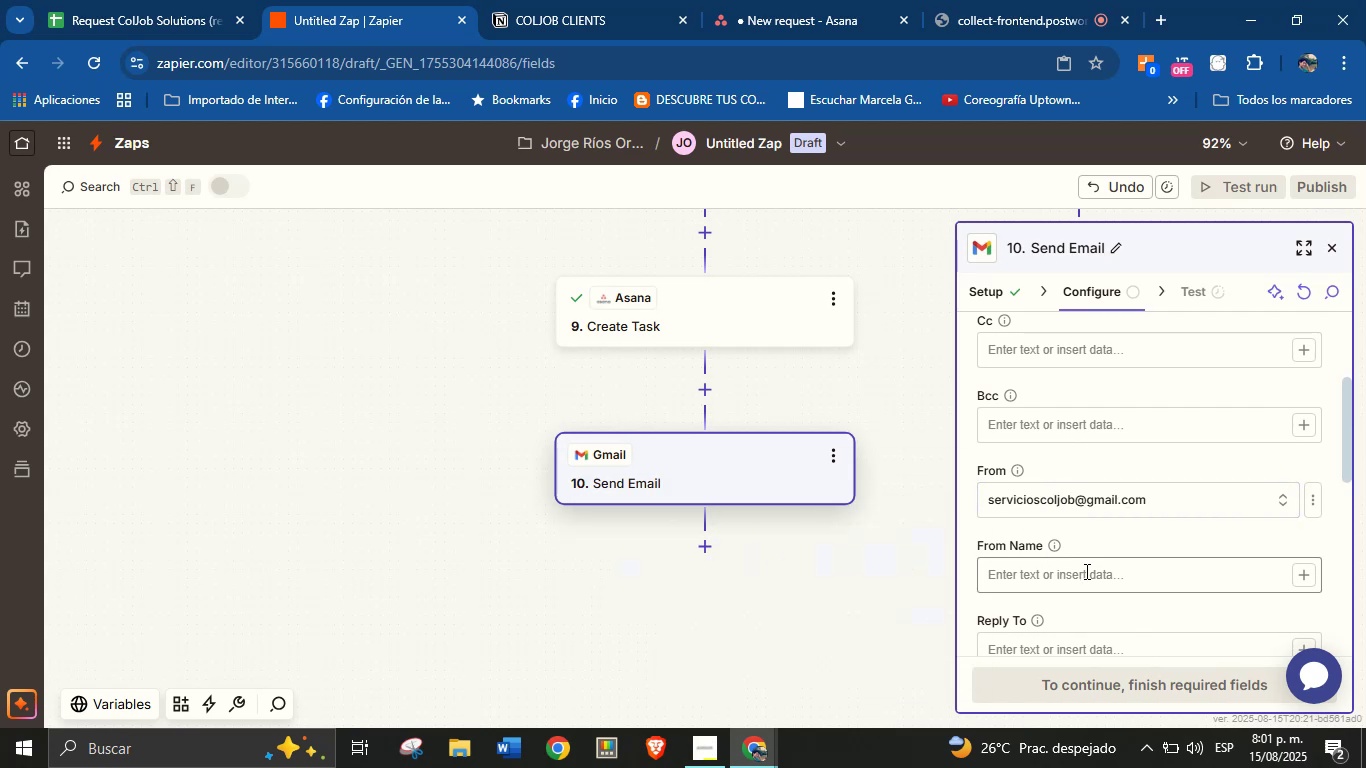 
double_click([1085, 571])
 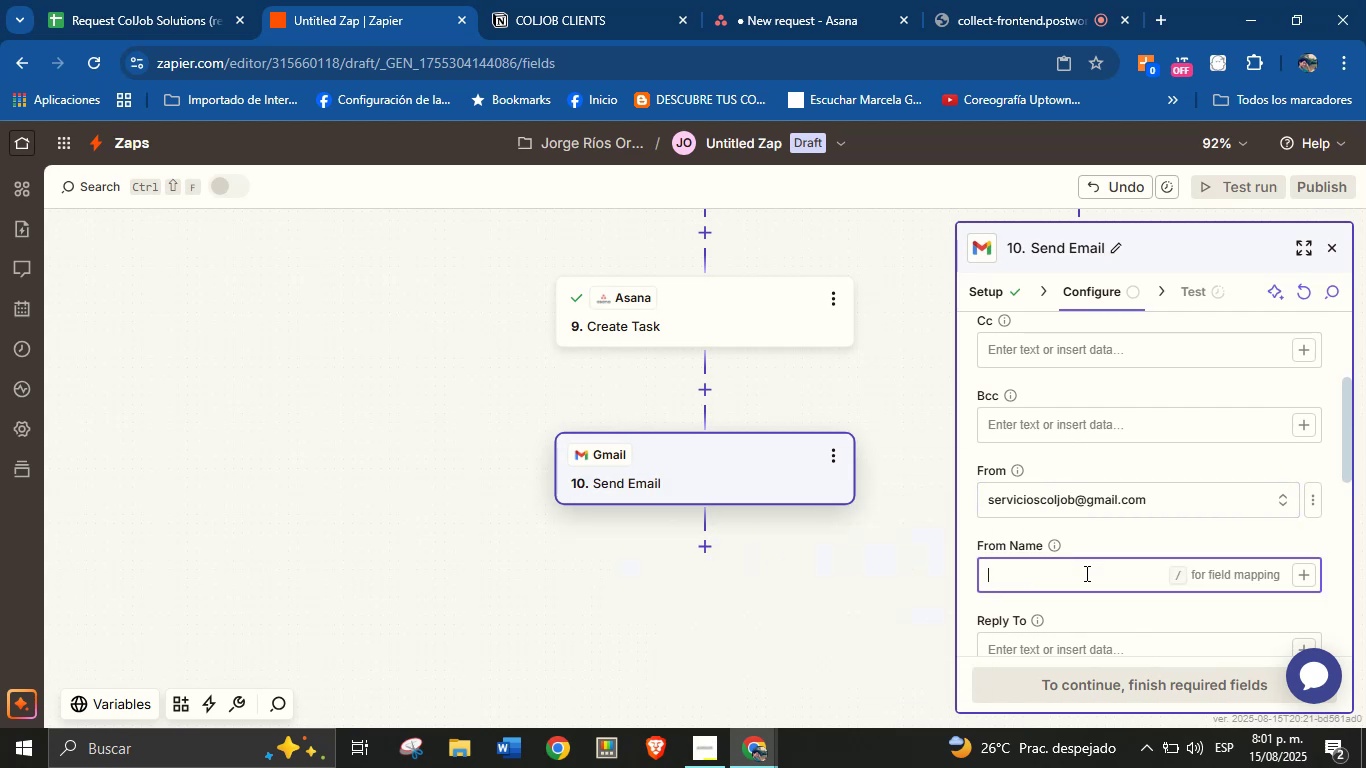 
type(Jorge from ColJob)
 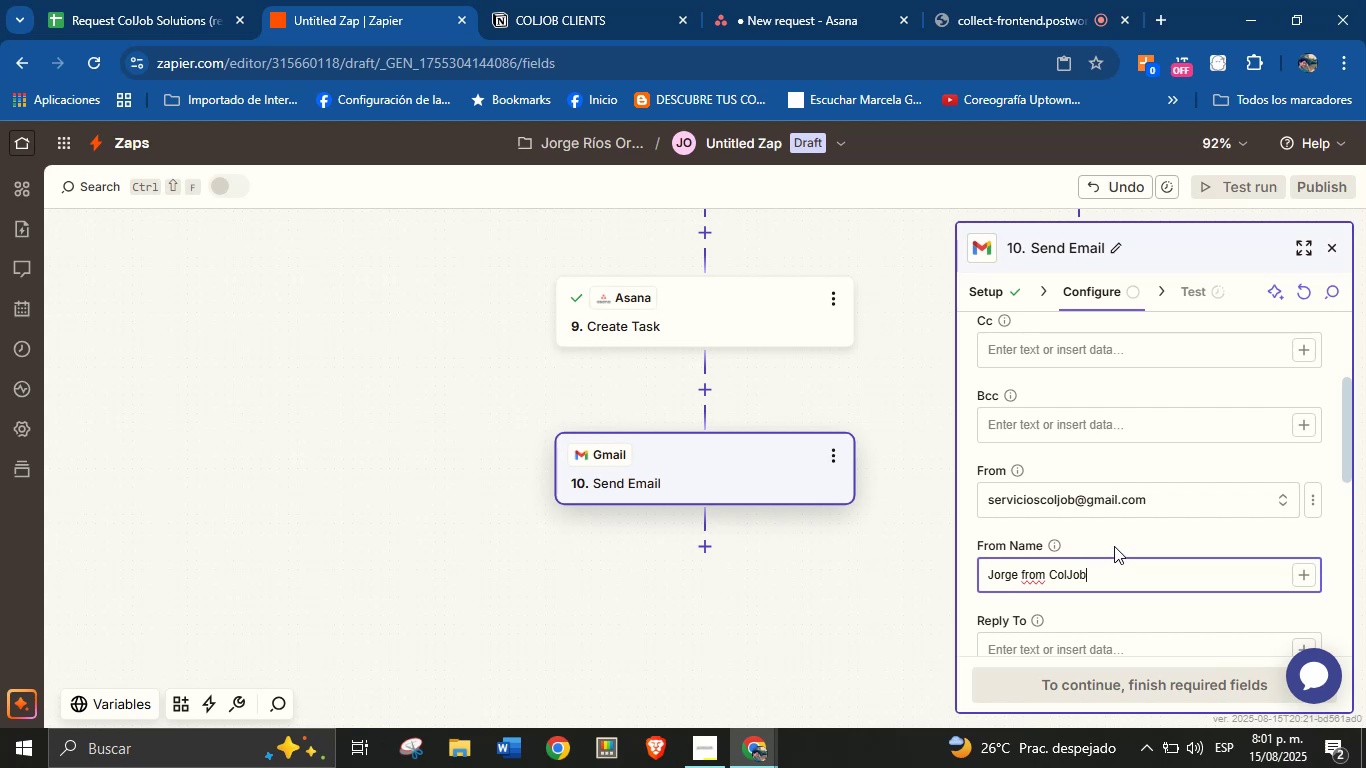 
left_click([1128, 534])
 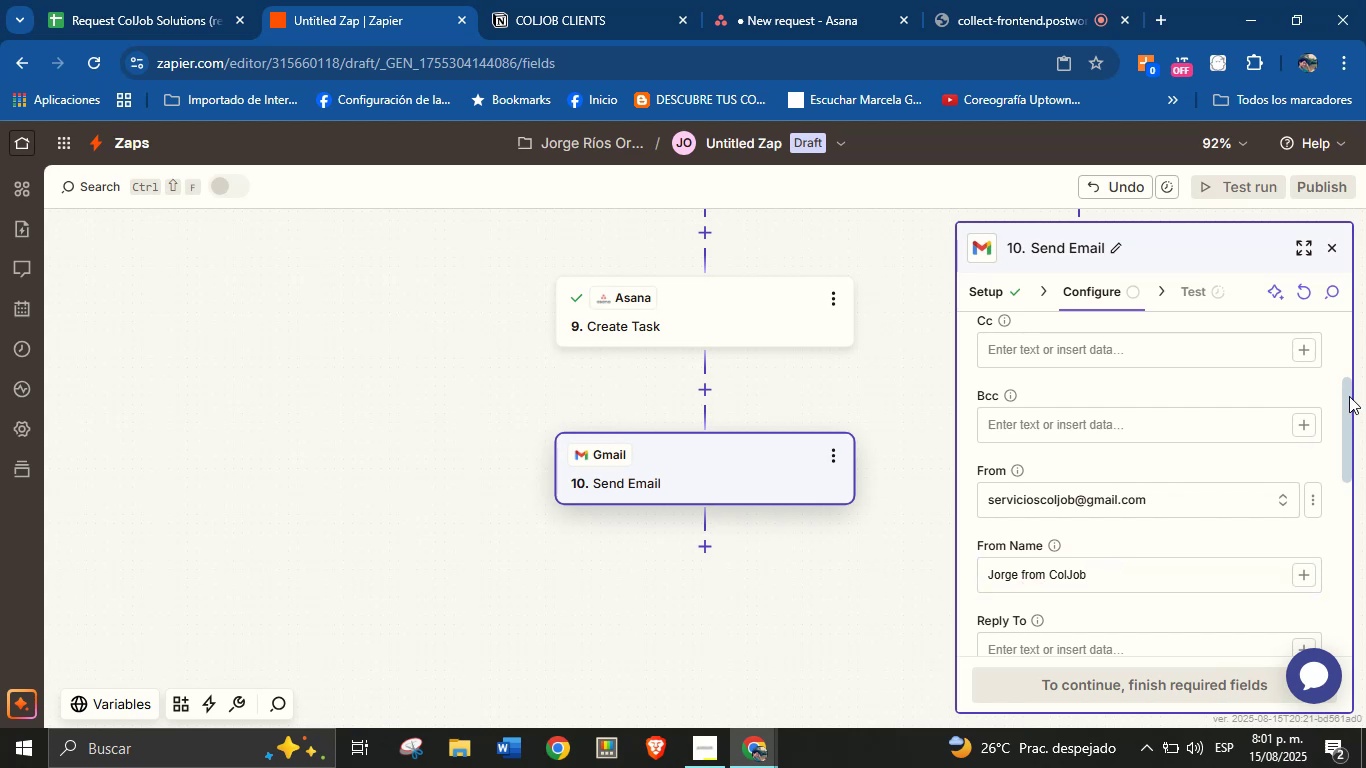 
left_click_drag(start_coordinate=[1349, 396], to_coordinate=[1347, 456])
 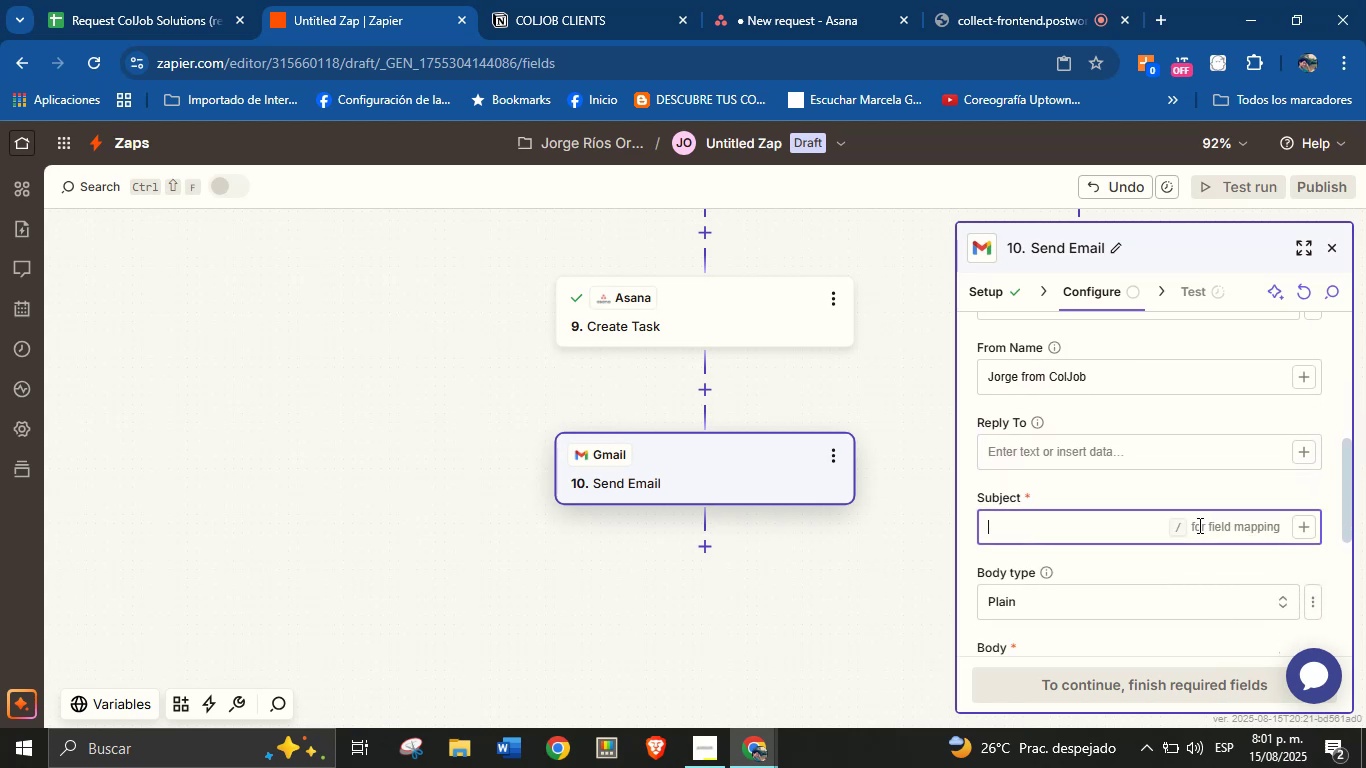 
left_click([1198, 525])
 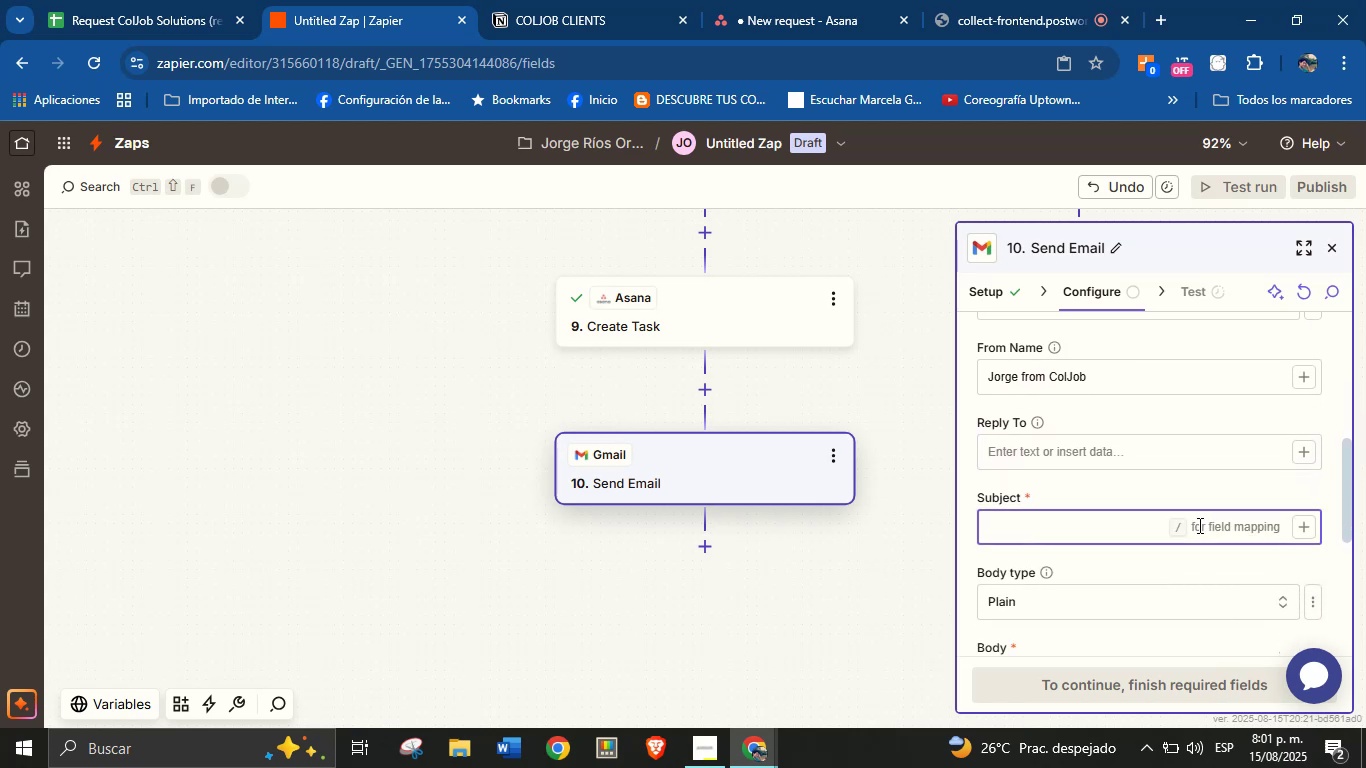 
type(Thank you for choosing our service!)
 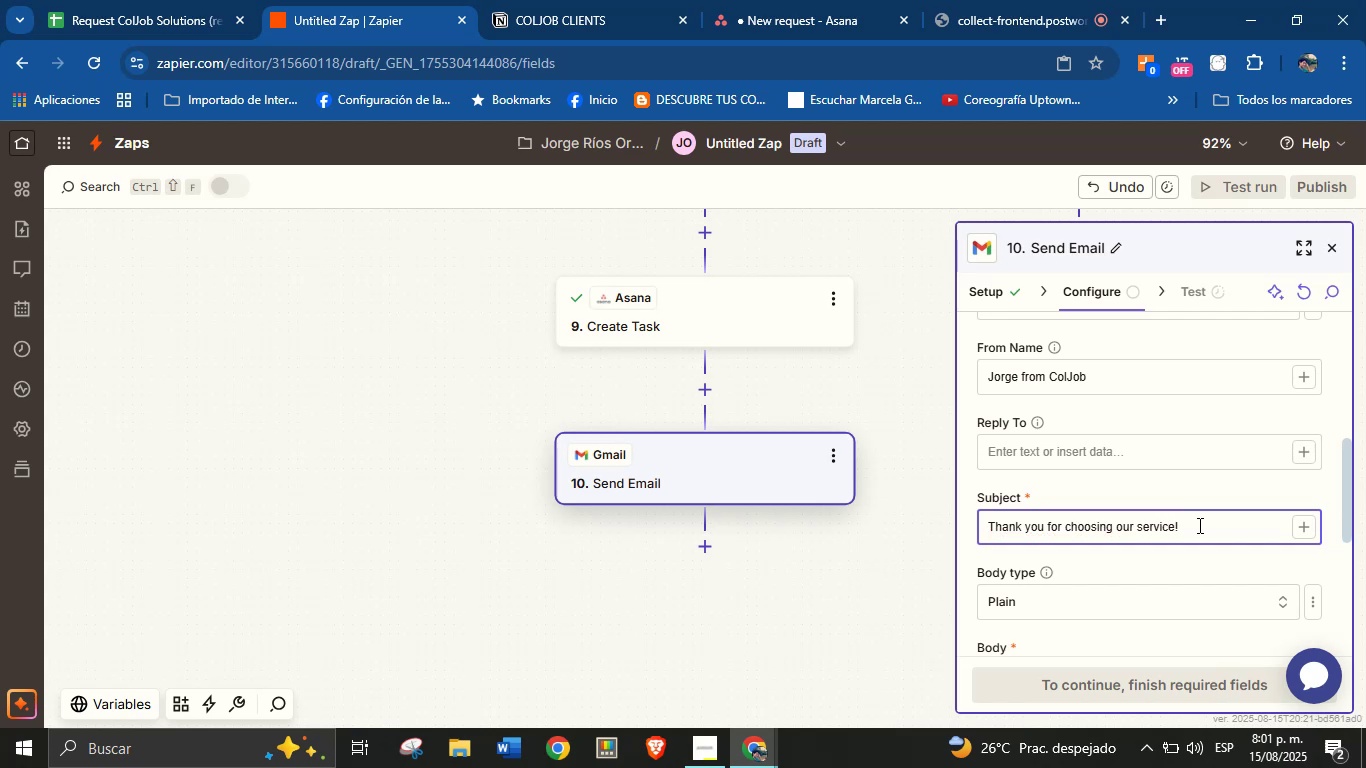 
scroll: coordinate [1198, 523], scroll_direction: down, amount: 2.0
 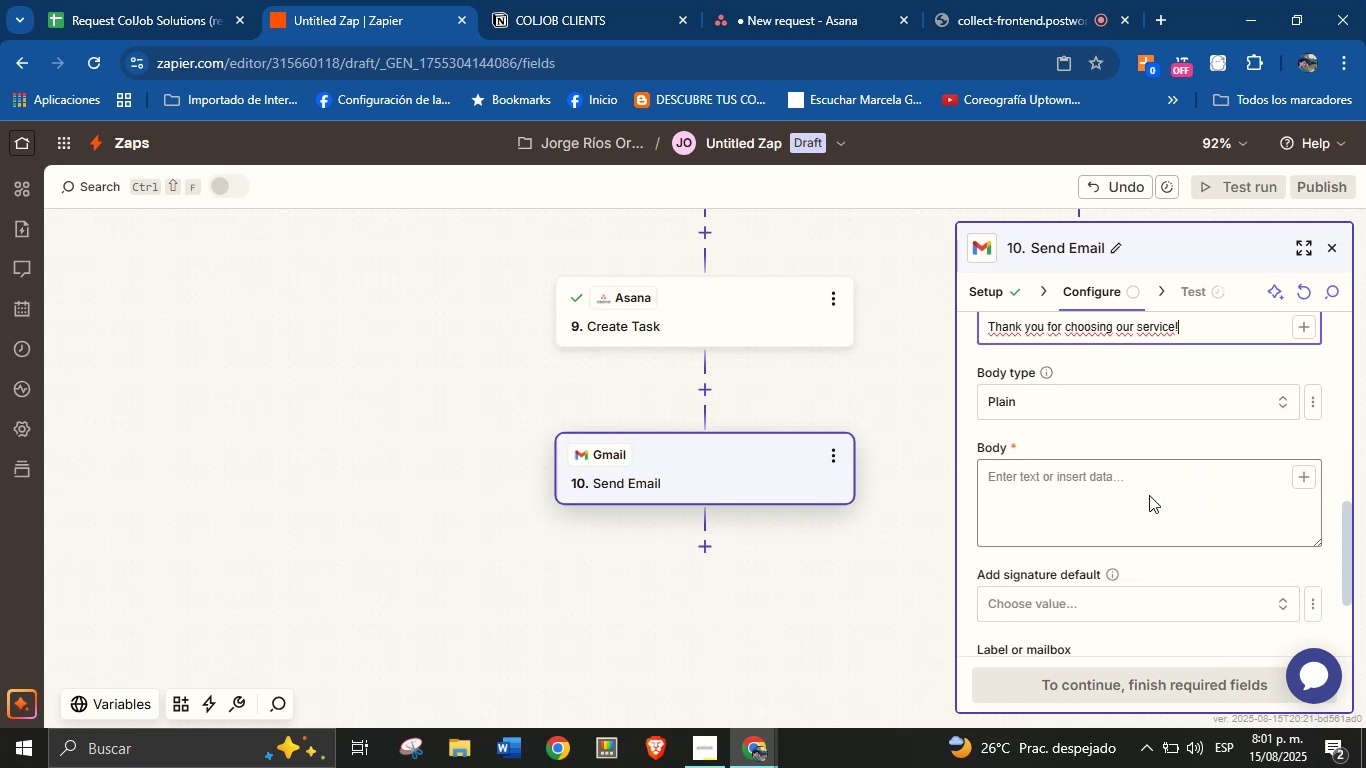 
left_click([1149, 495])
 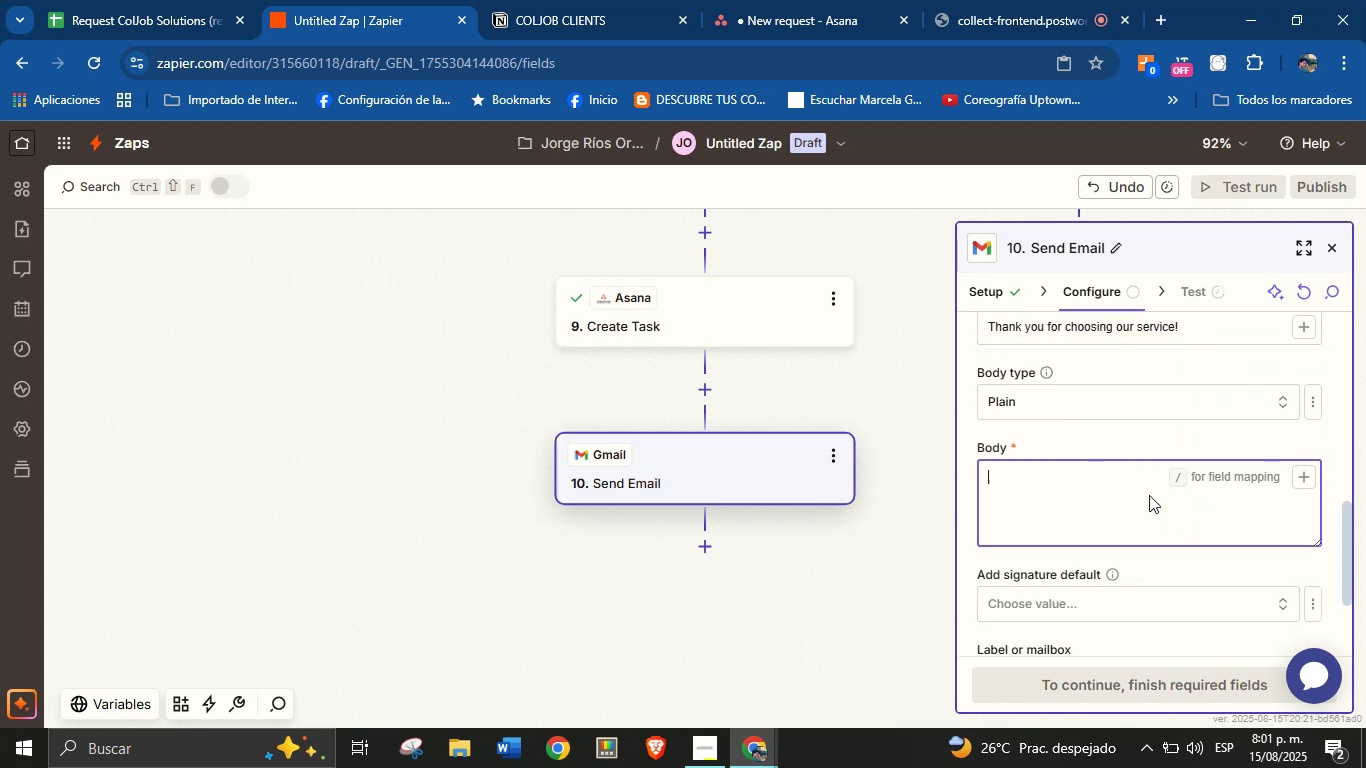 
type(Hello! )
 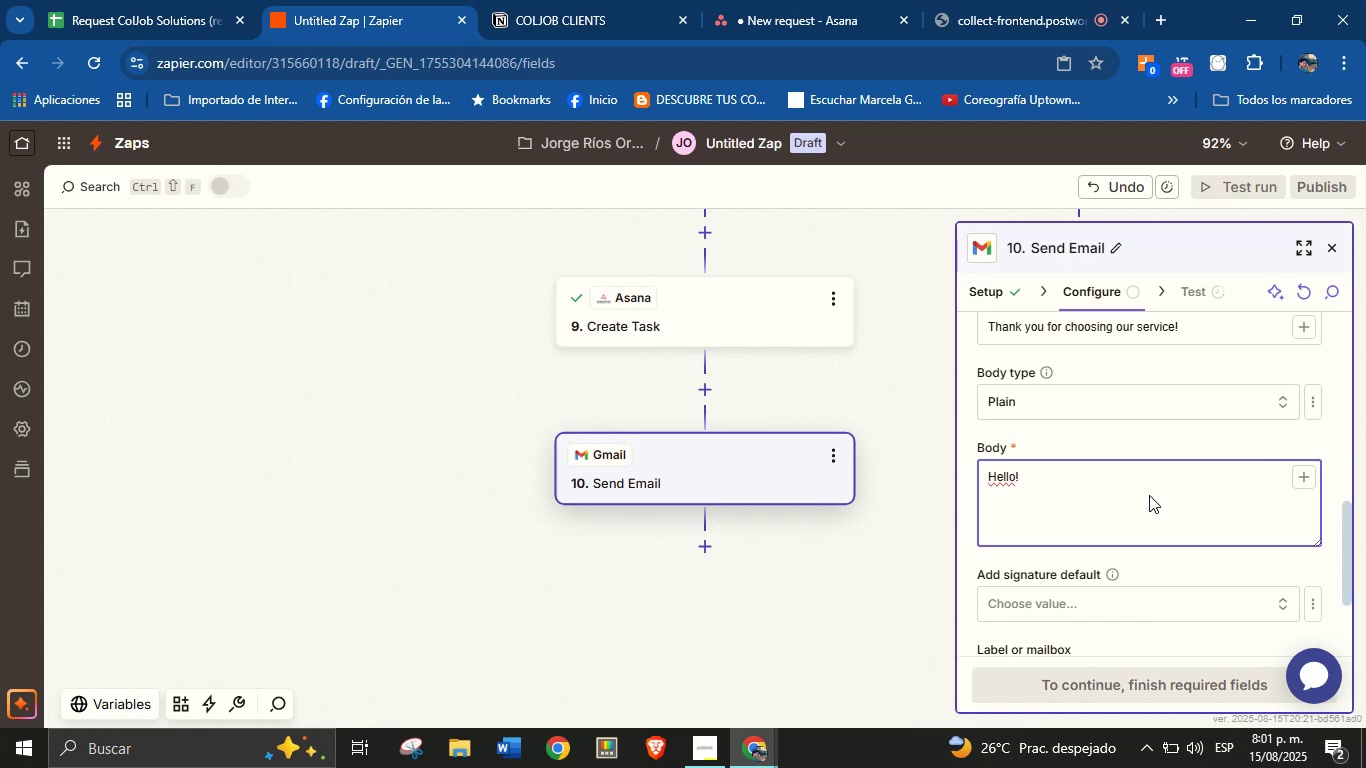 
left_click([1298, 479])
 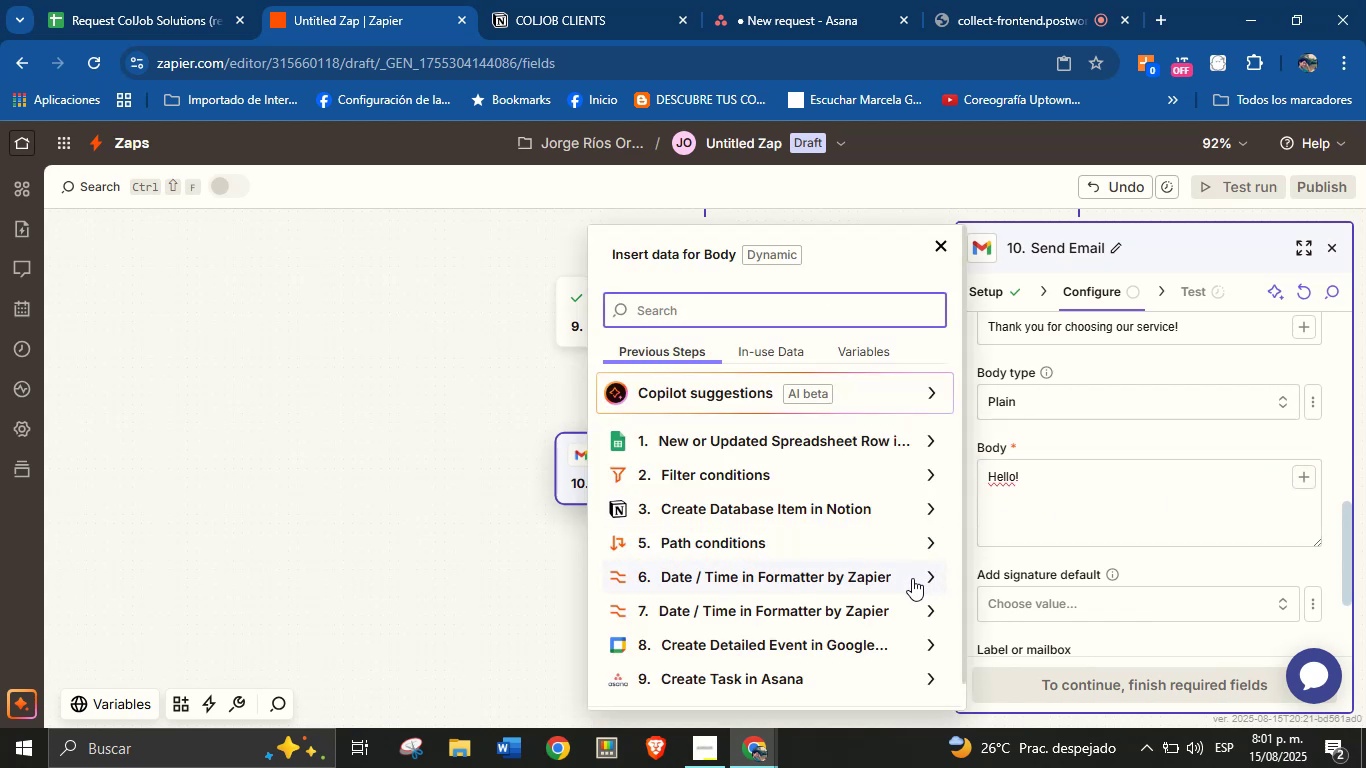 
wait(5.03)
 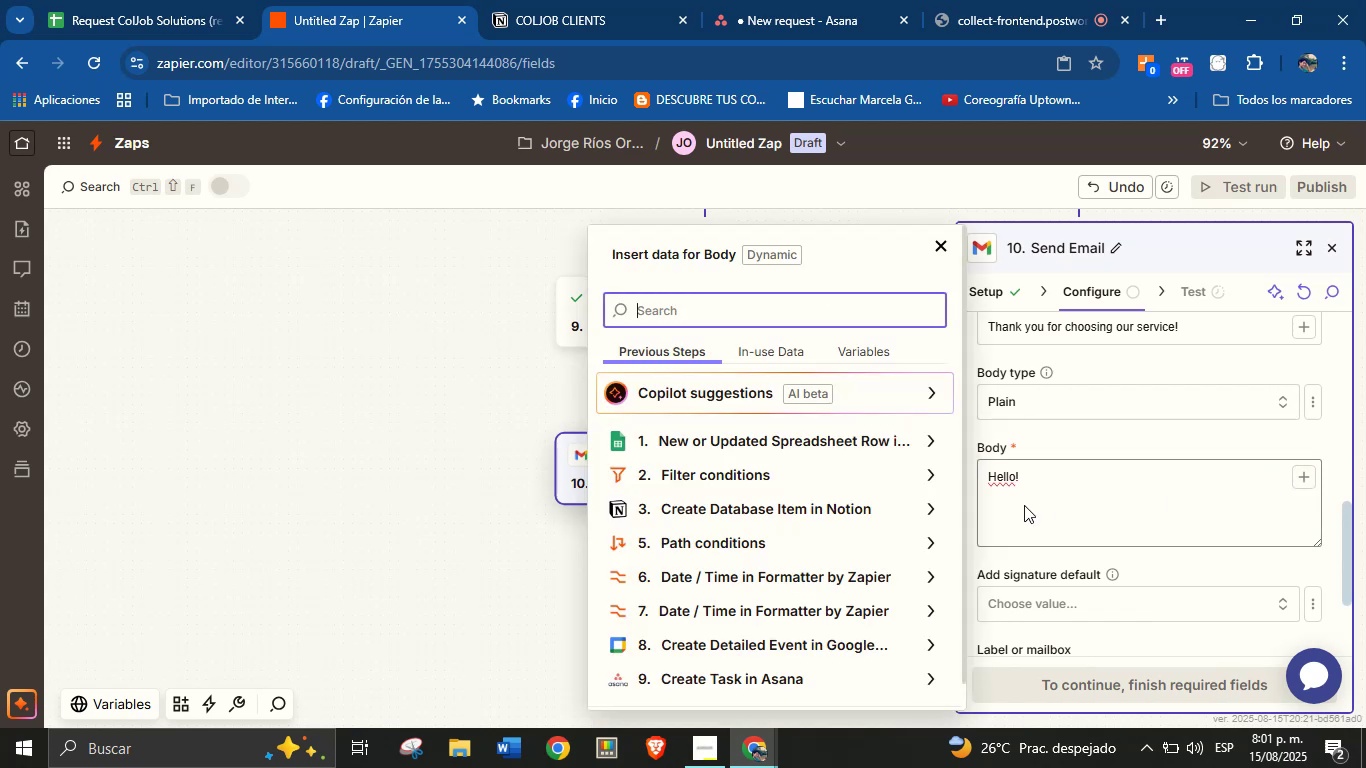 
left_click([1061, 478])
 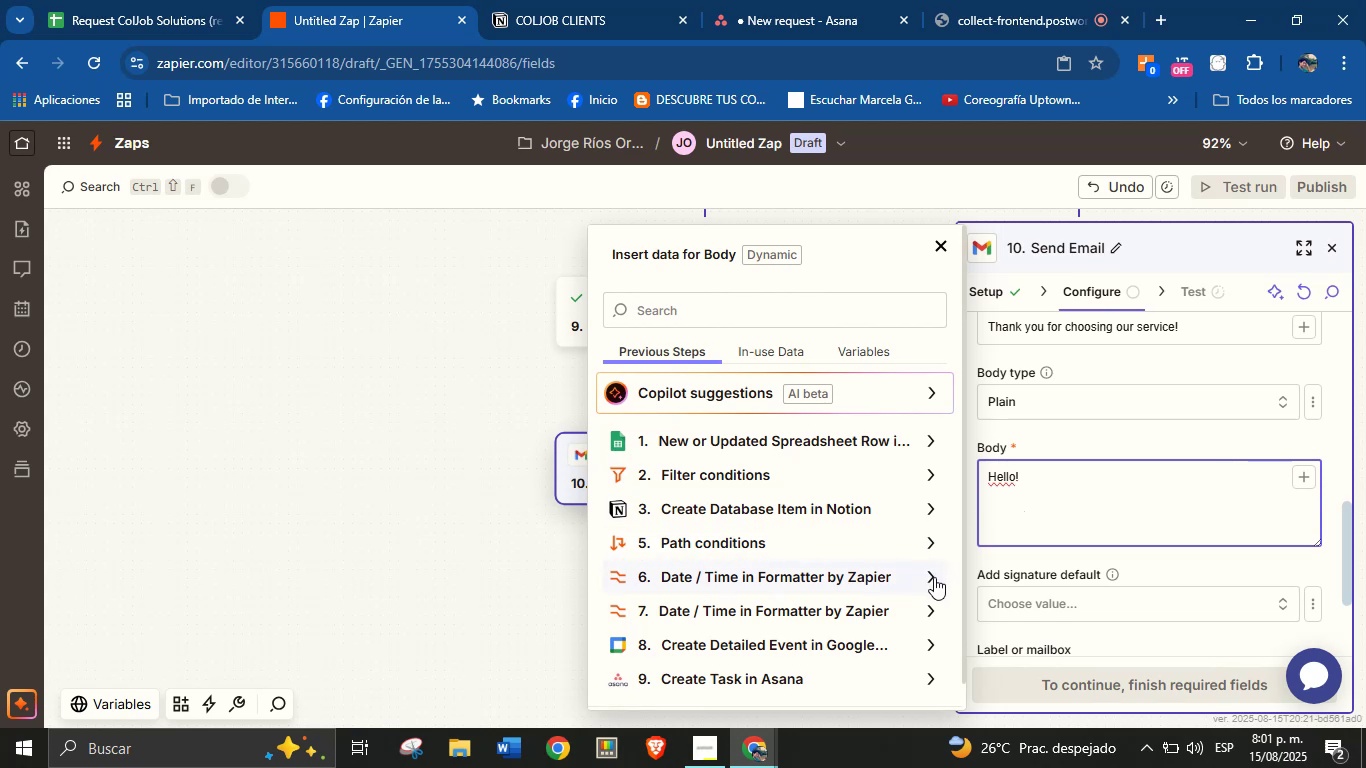 
wait(11.12)
 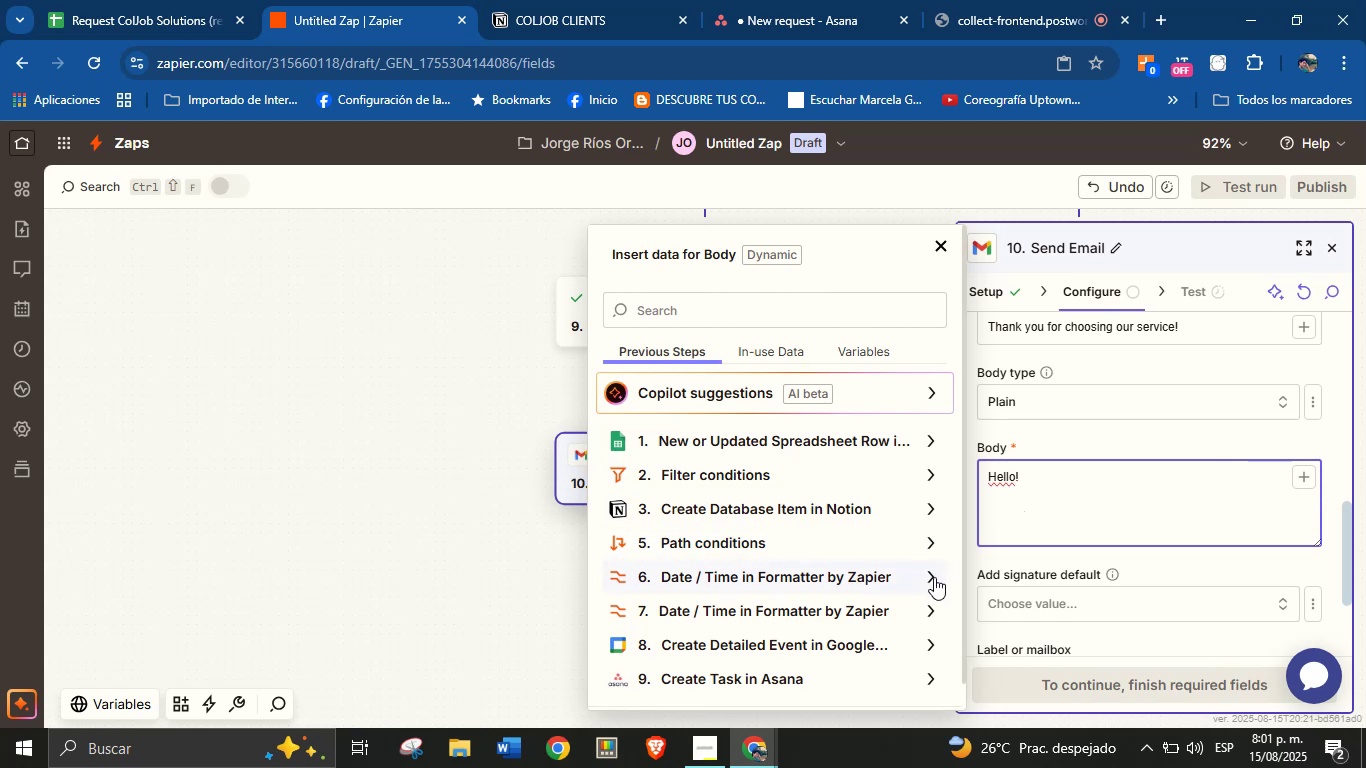 
key(Backspace)
 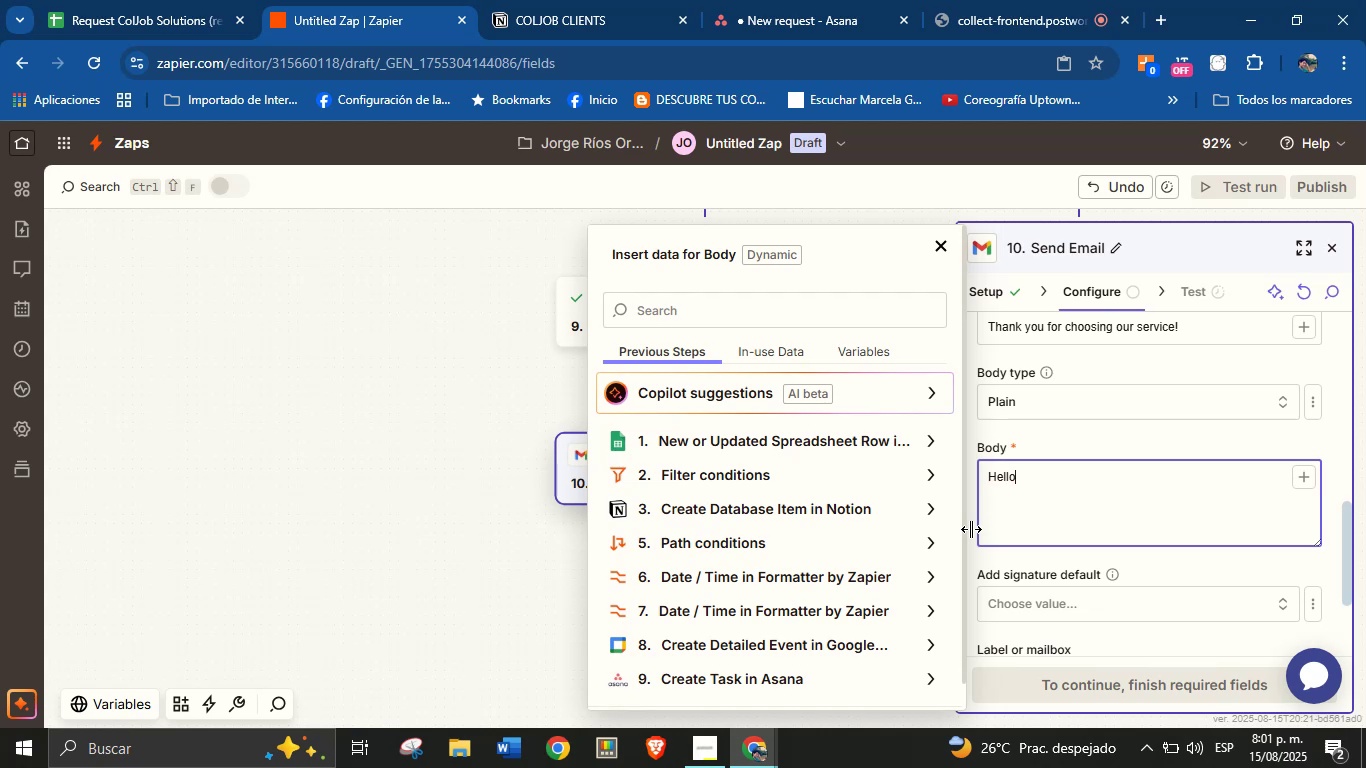 
key(Backspace)
 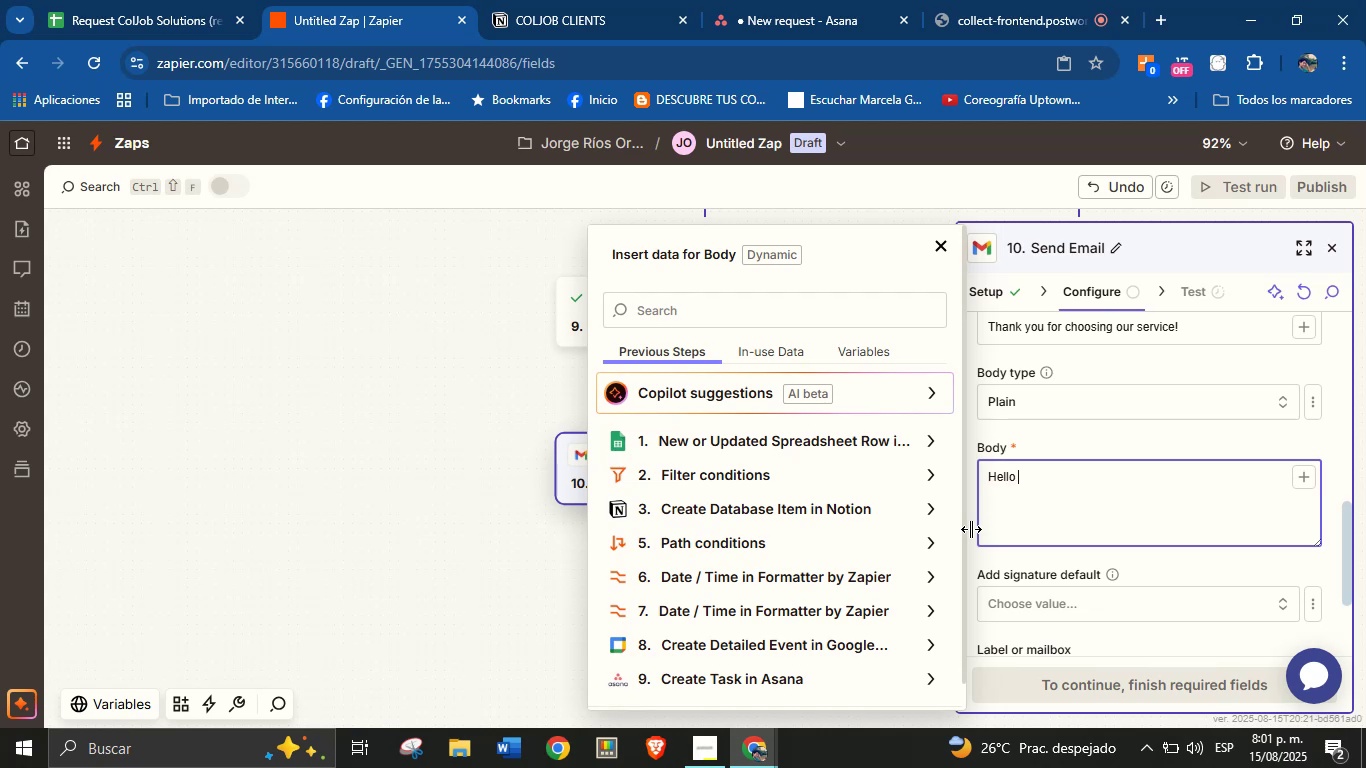 
key(Space)
 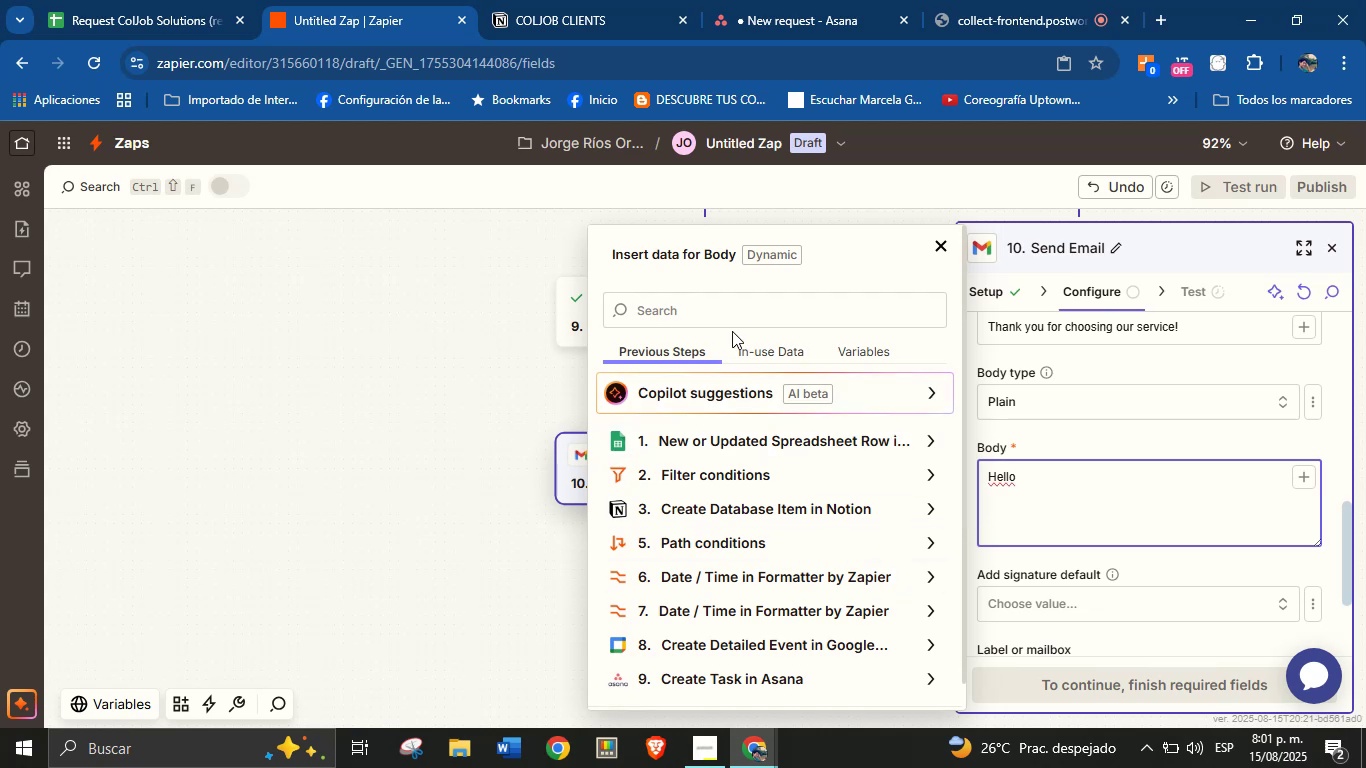 
left_click([736, 315])
 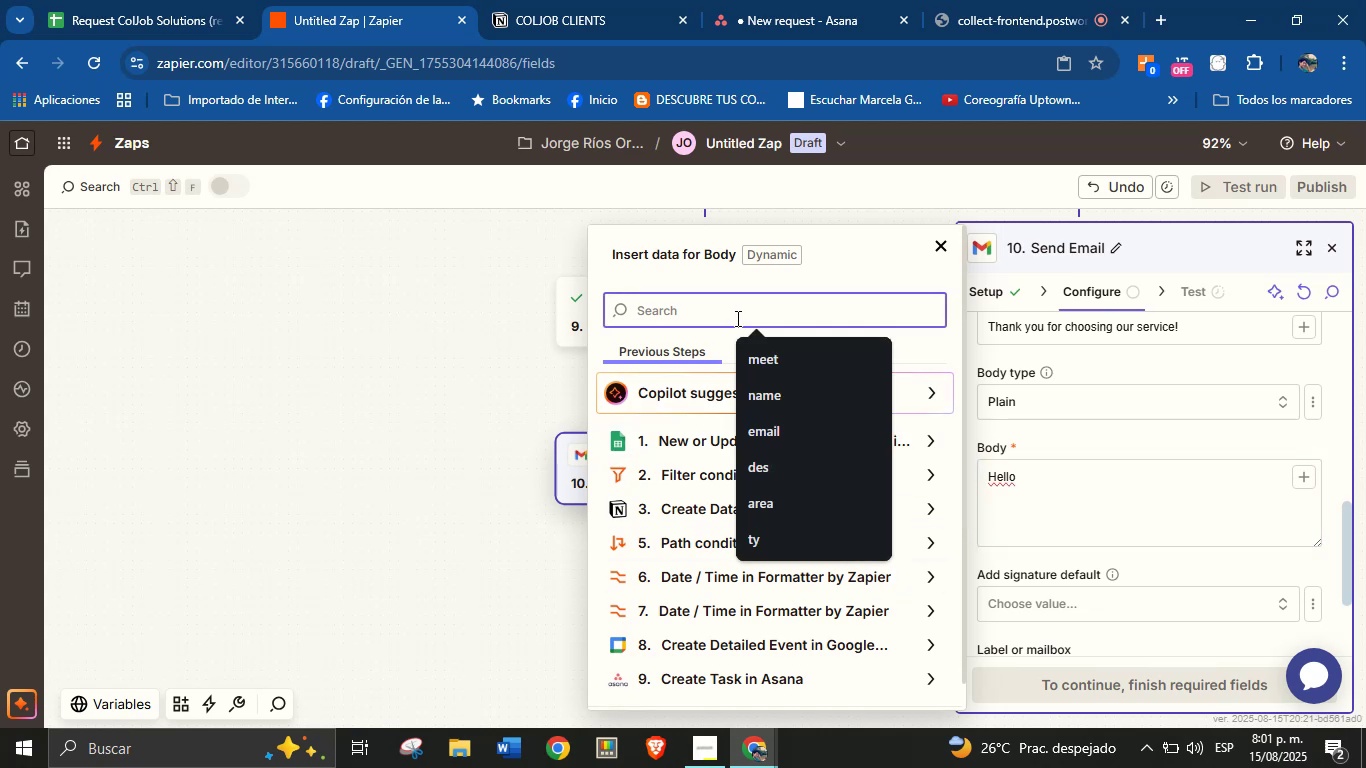 
type(name)
 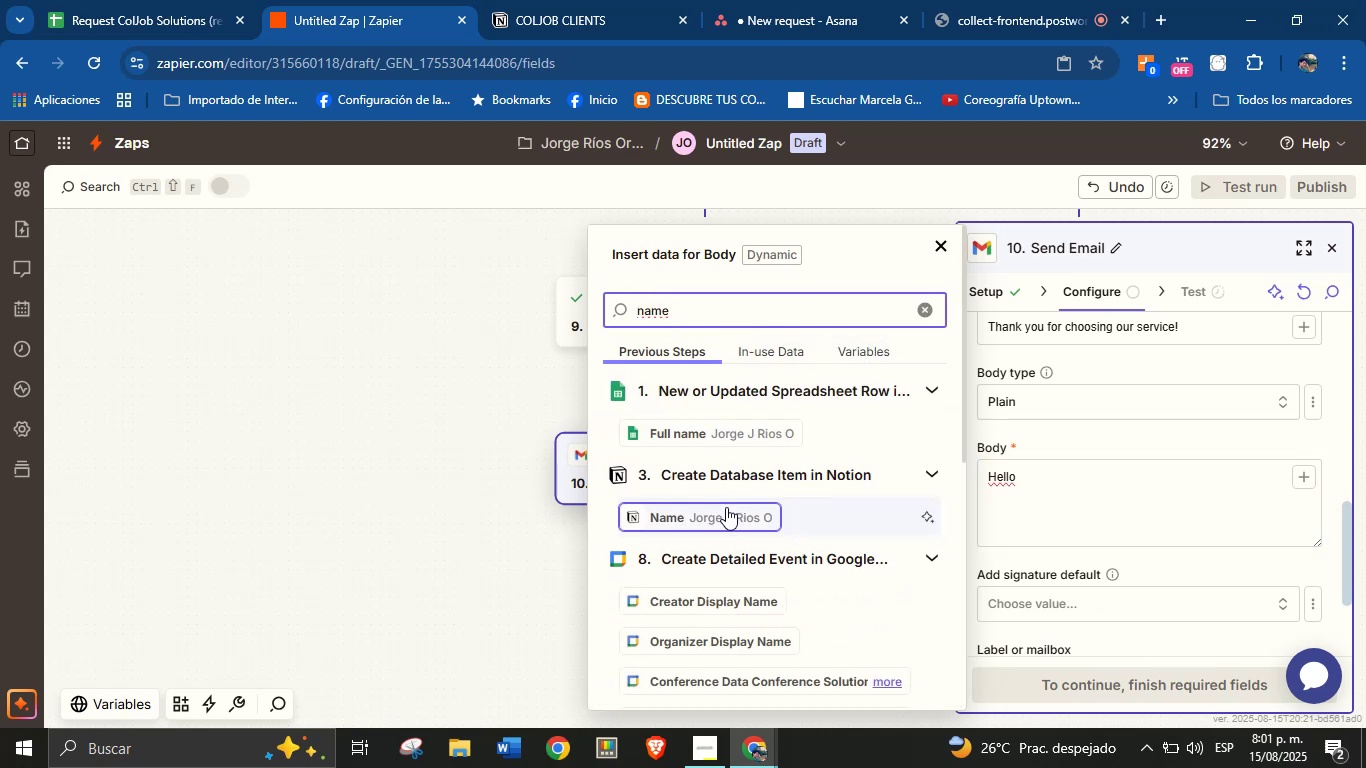 
left_click([725, 508])
 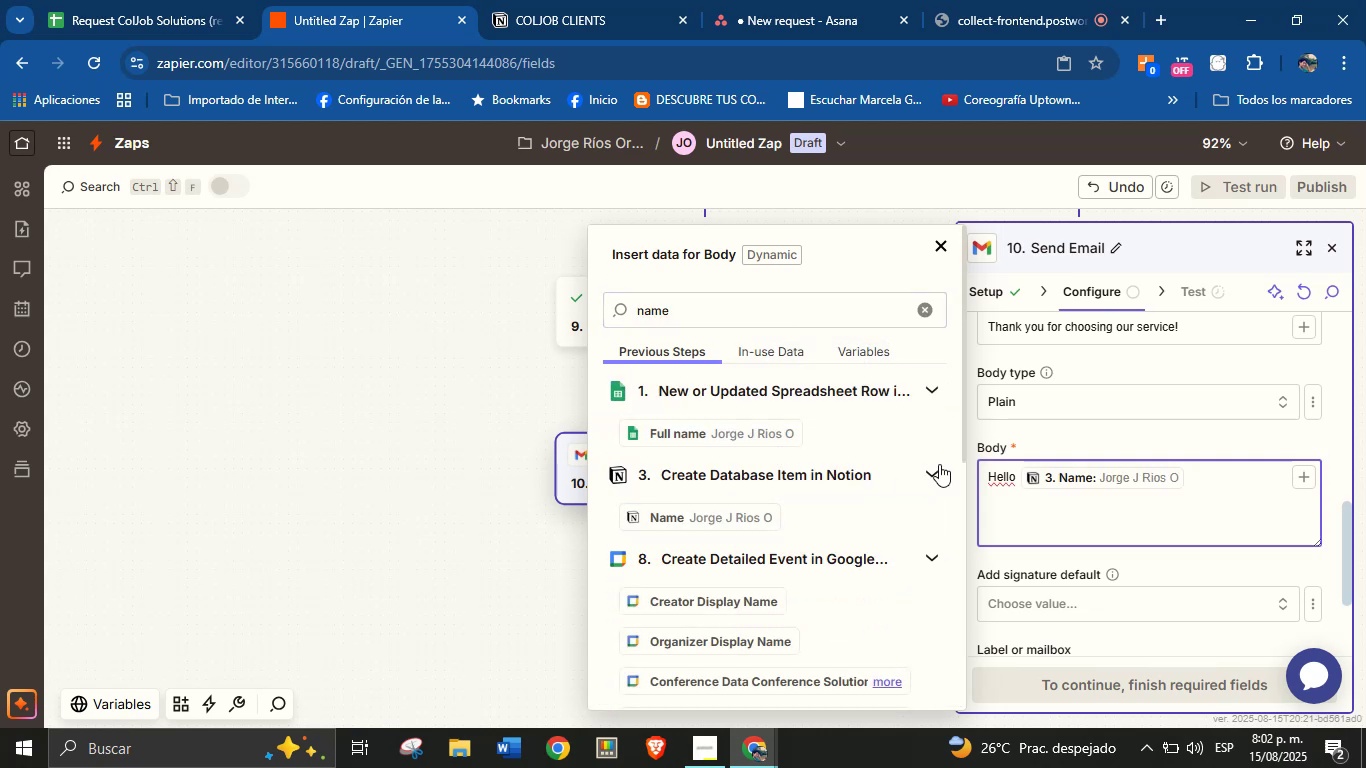 
key(Shift+1)
 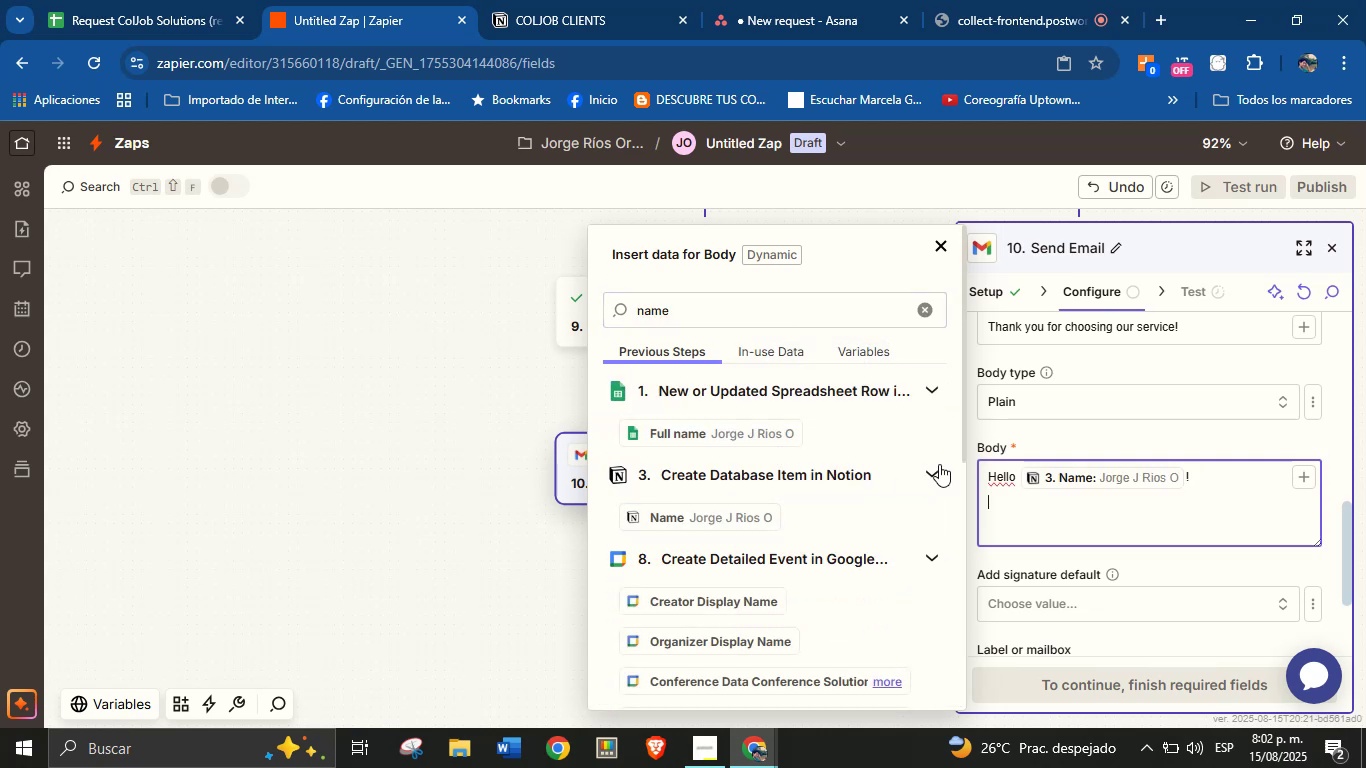 
key(Enter)
 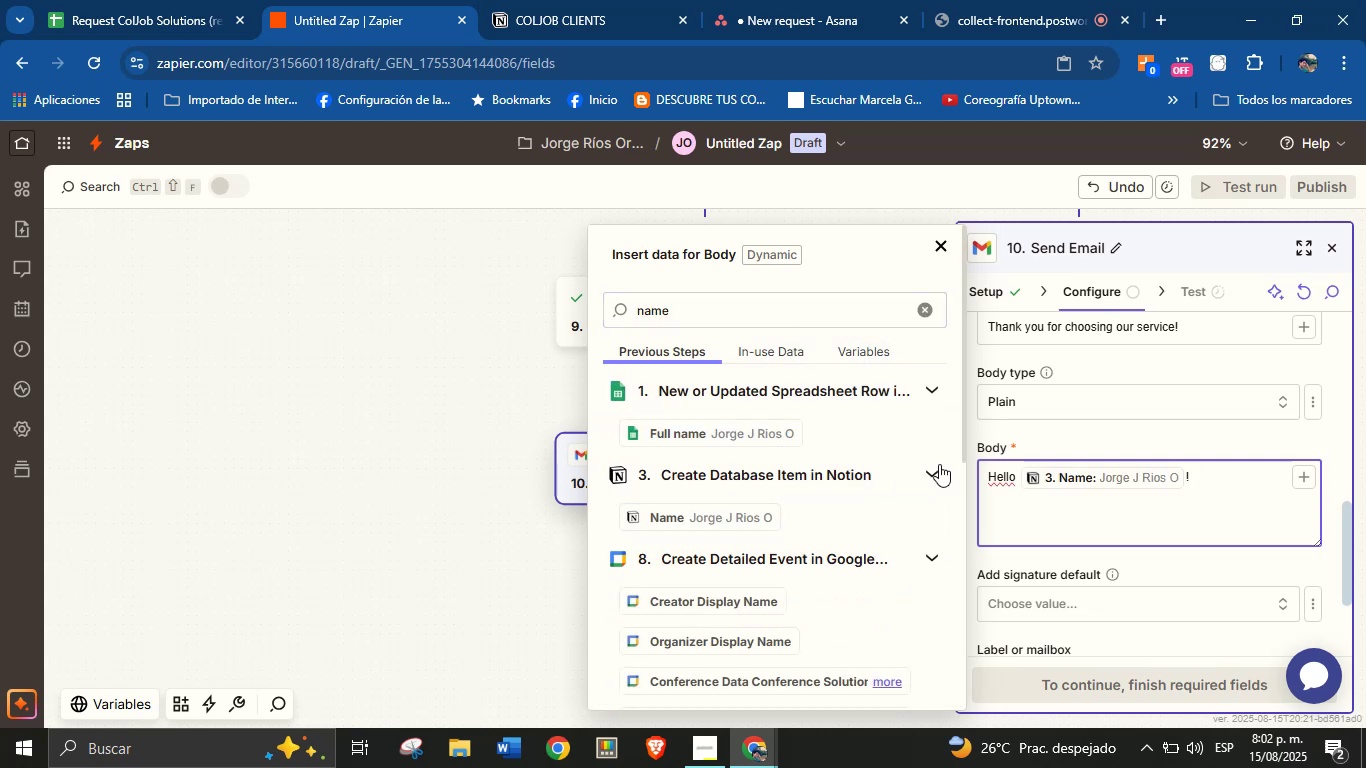 
type(Thank you for requesting our service!)
 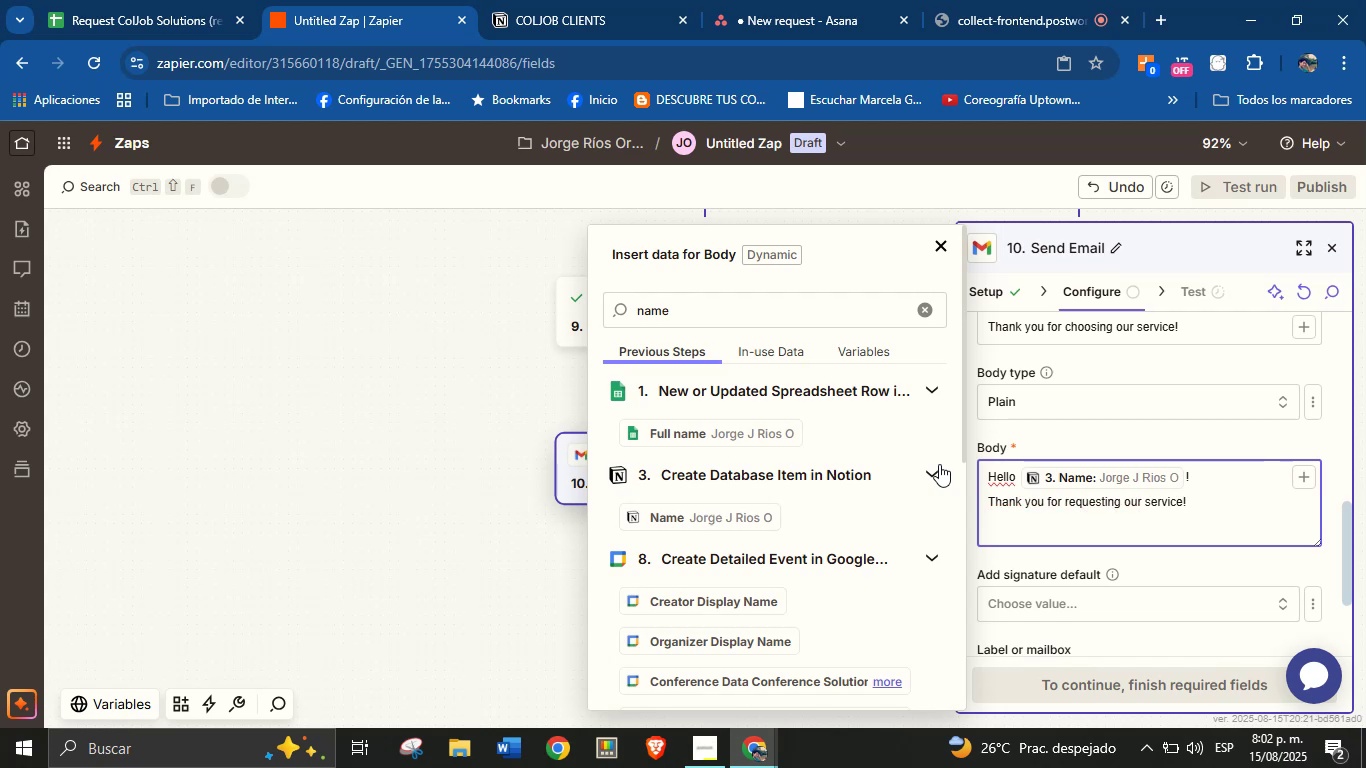 
key(Enter)
 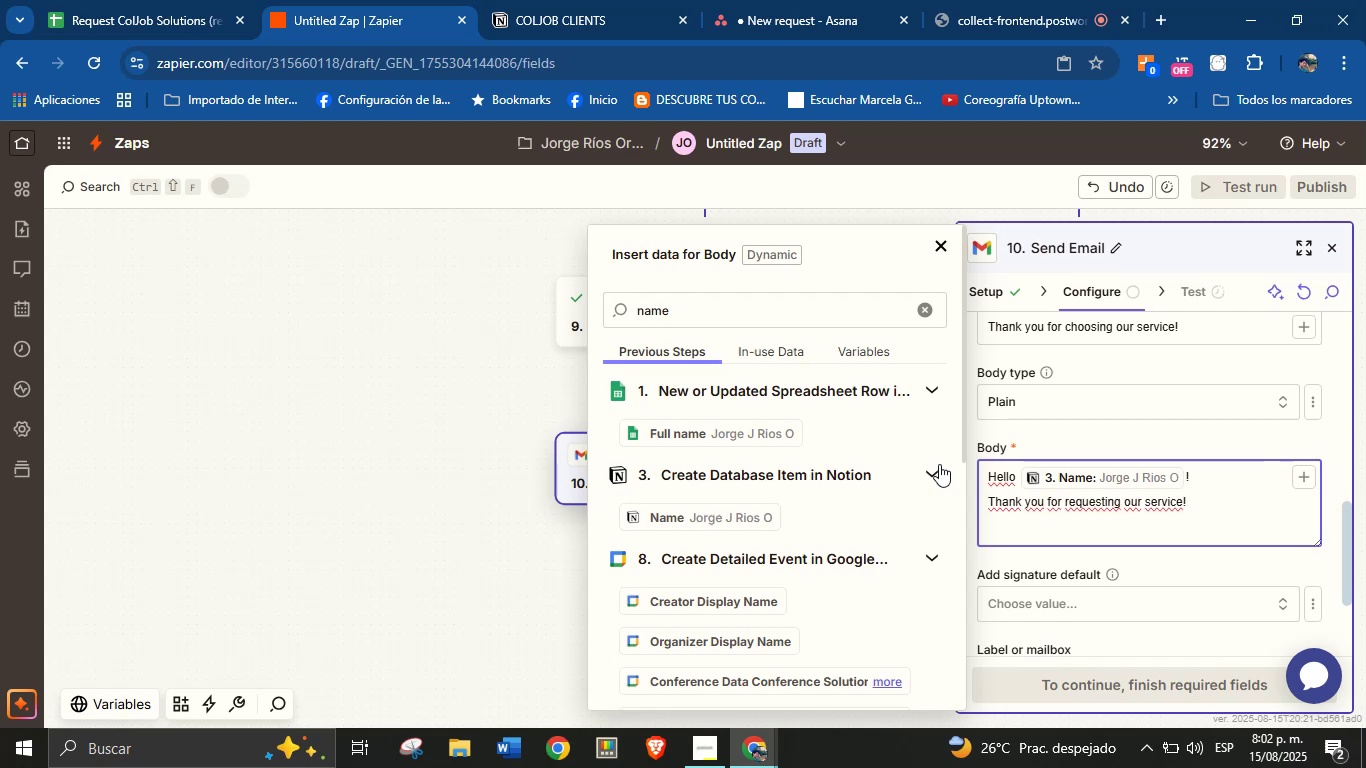 
type(We truly appreciate )
 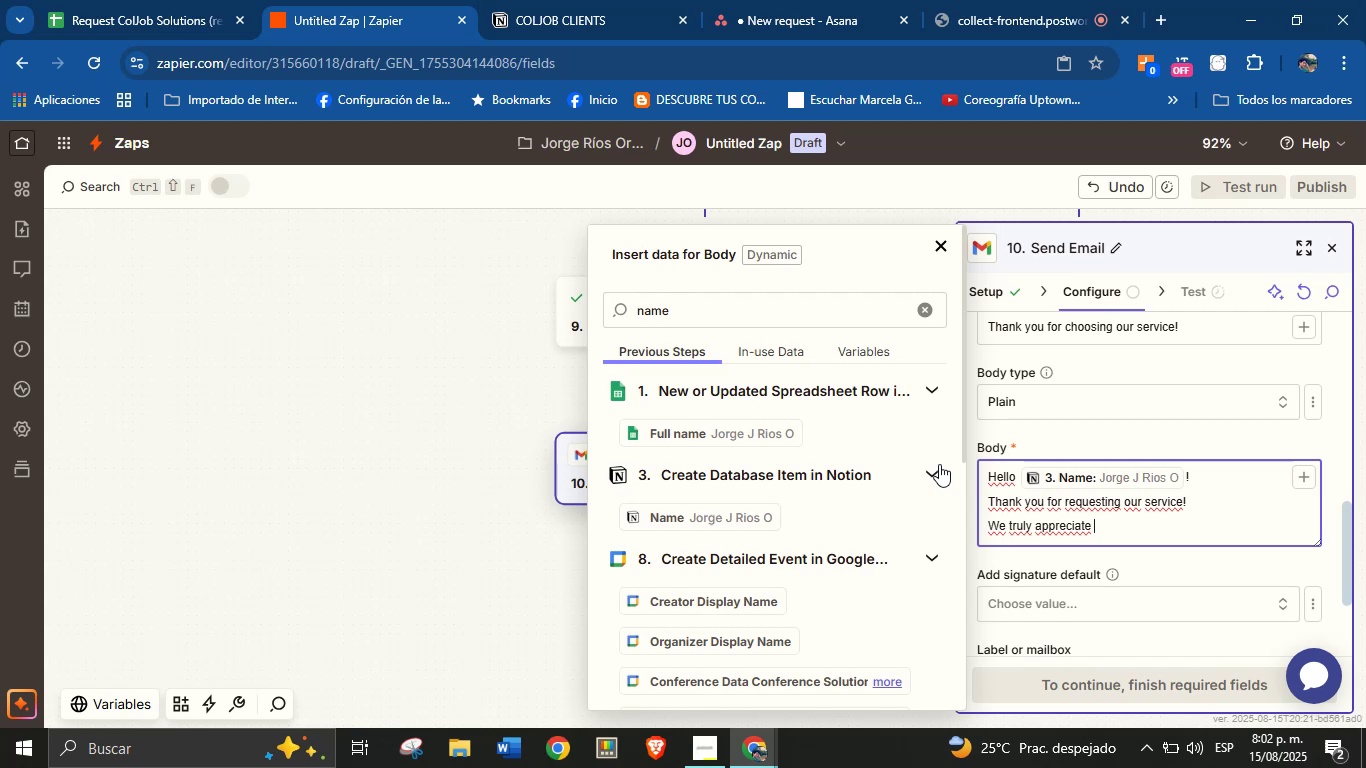 
wait(6.2)
 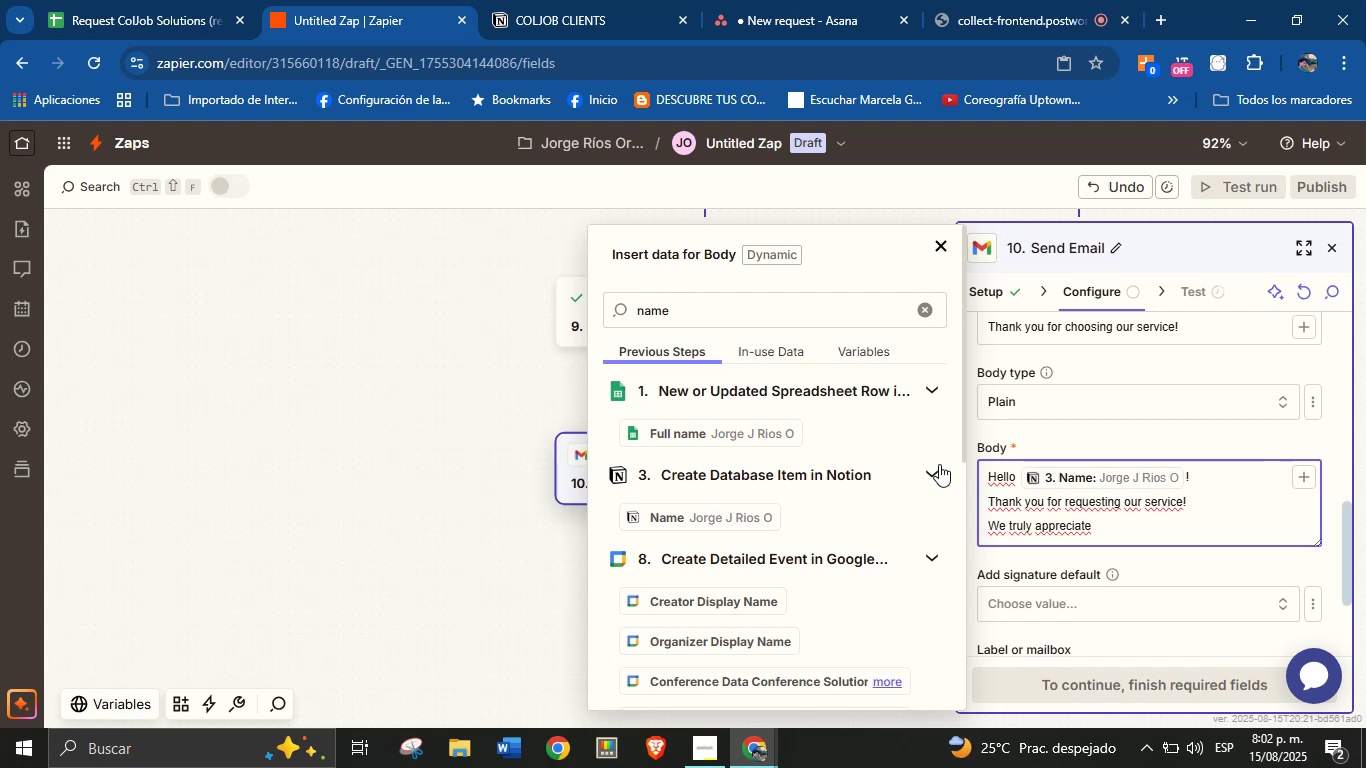 
type(the trust you[ve placed in us.)
 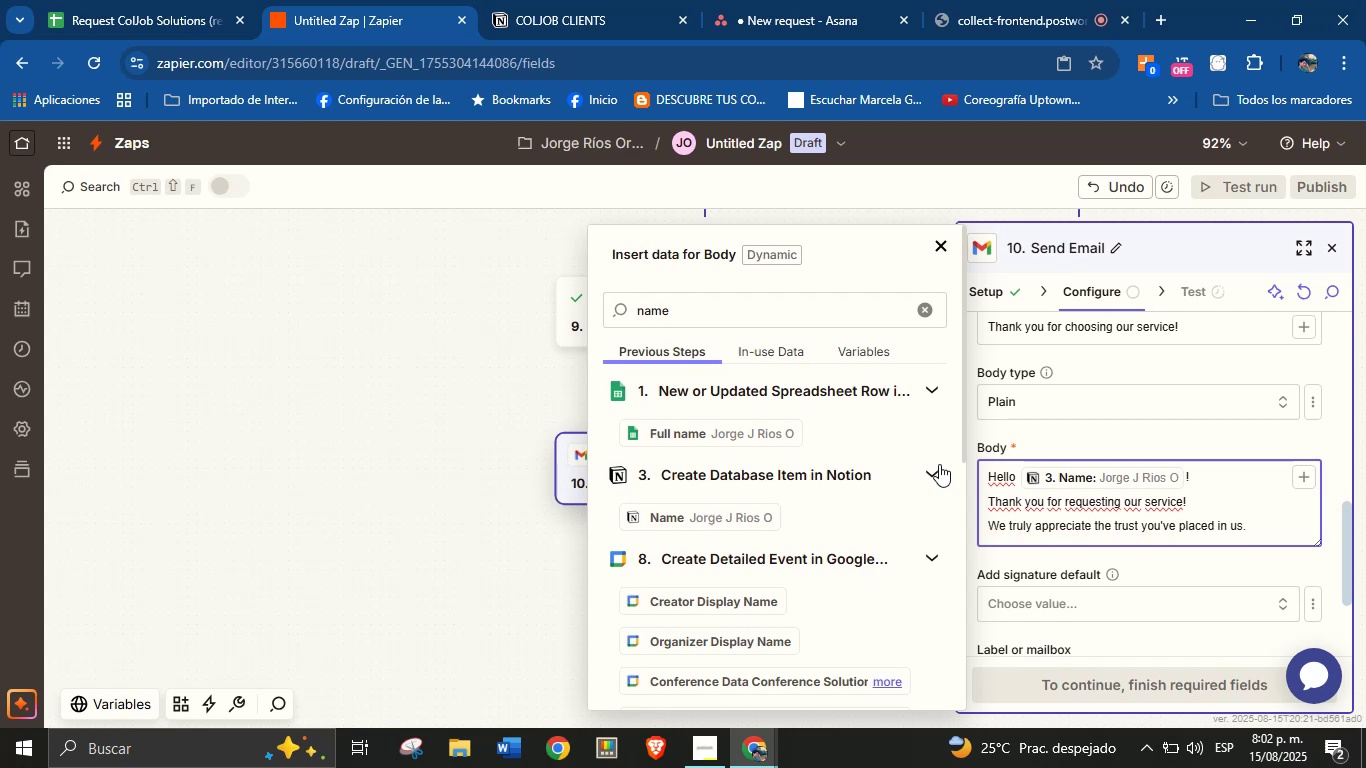 
key(Enter)
 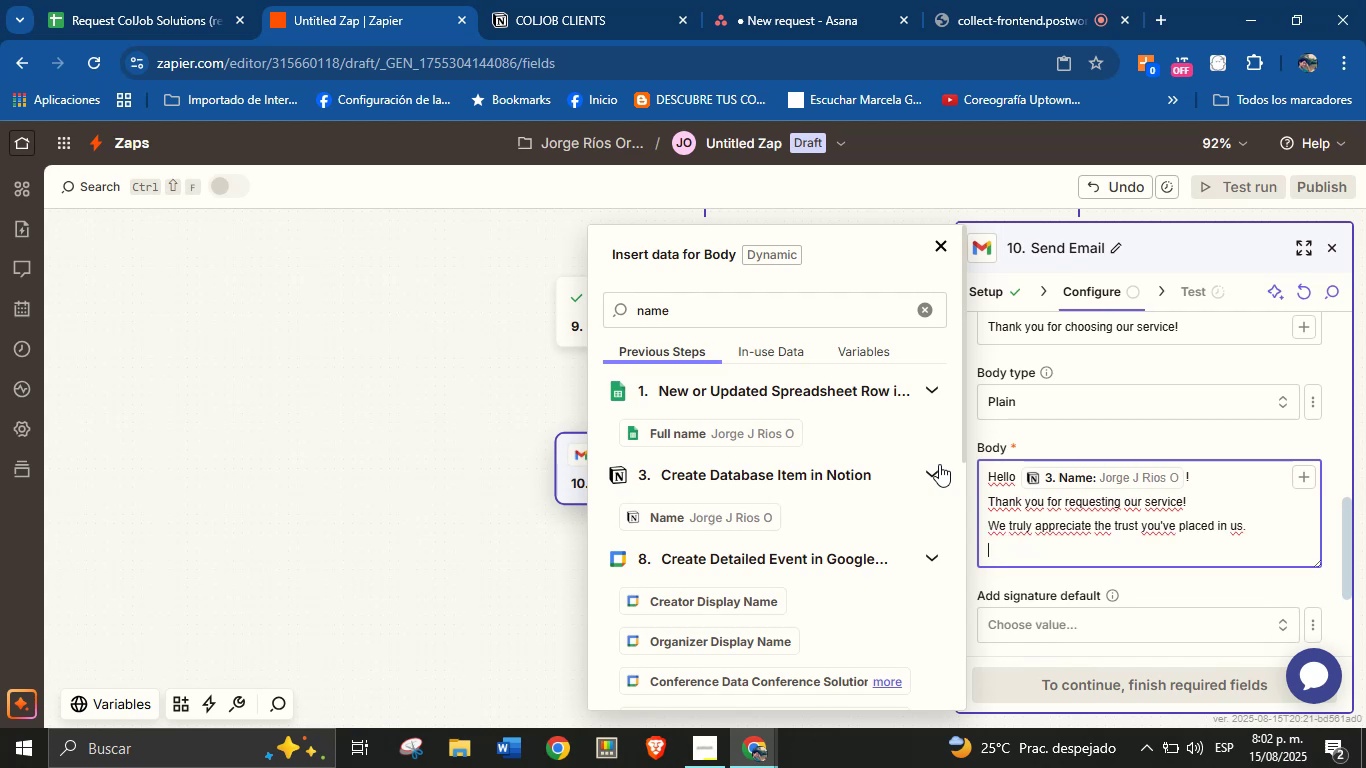 
key(Enter)
 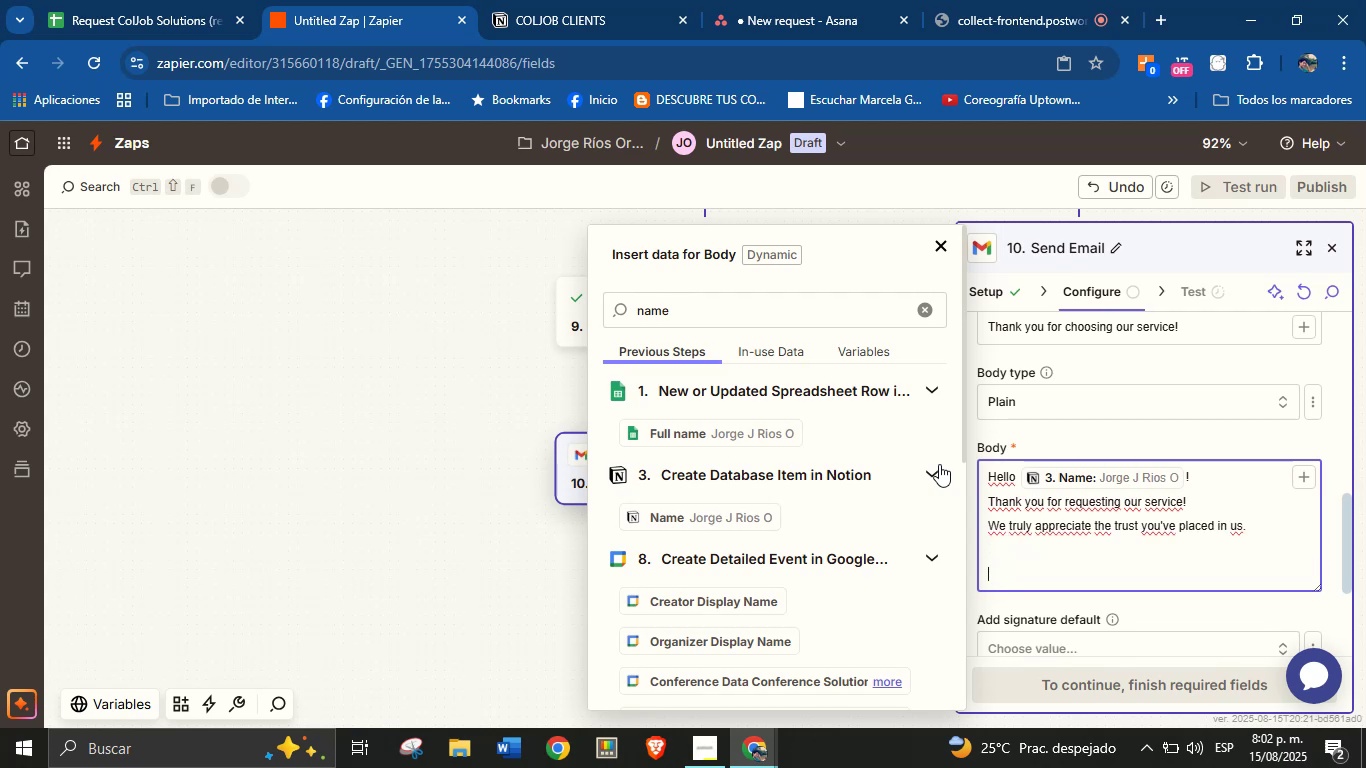 
type(This is a friendly remindr)
key(Backspace)
type(er )
 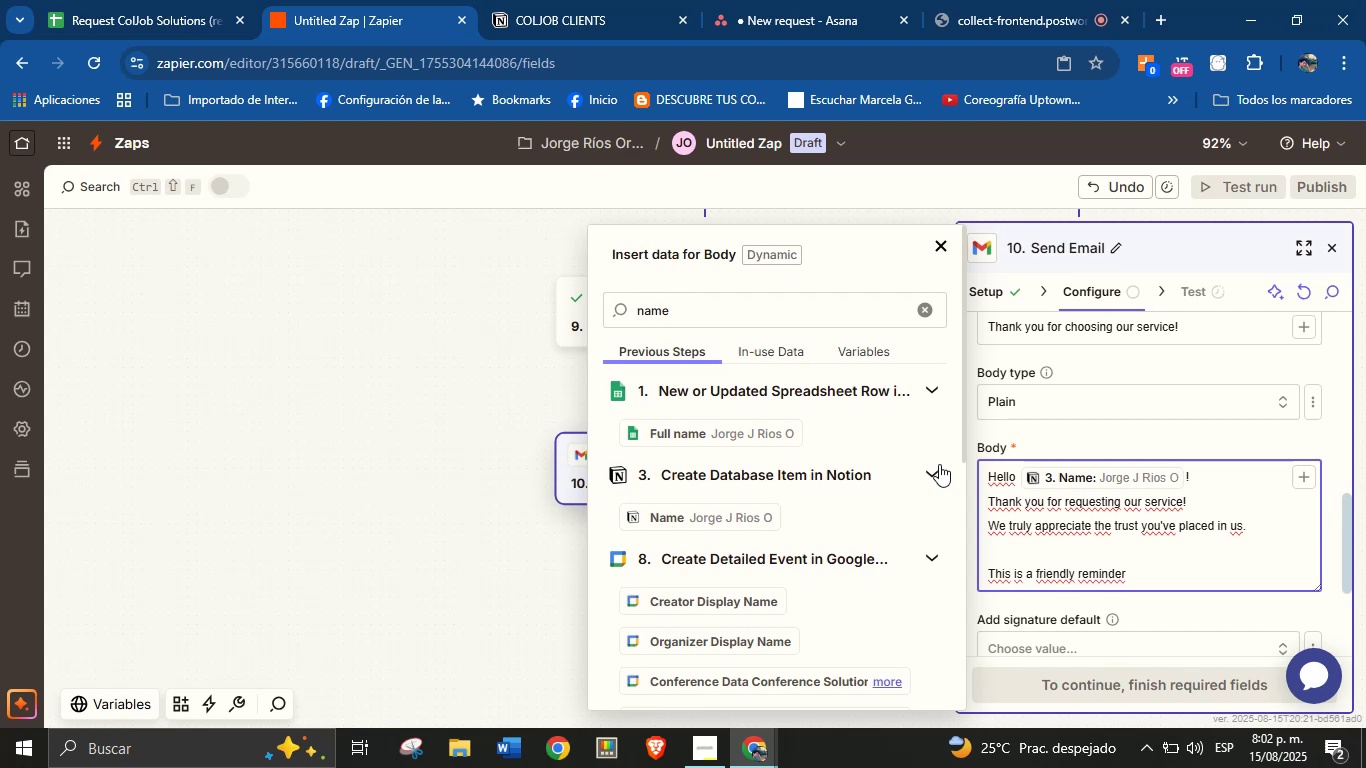 
type(about our upcoming meeting>)
 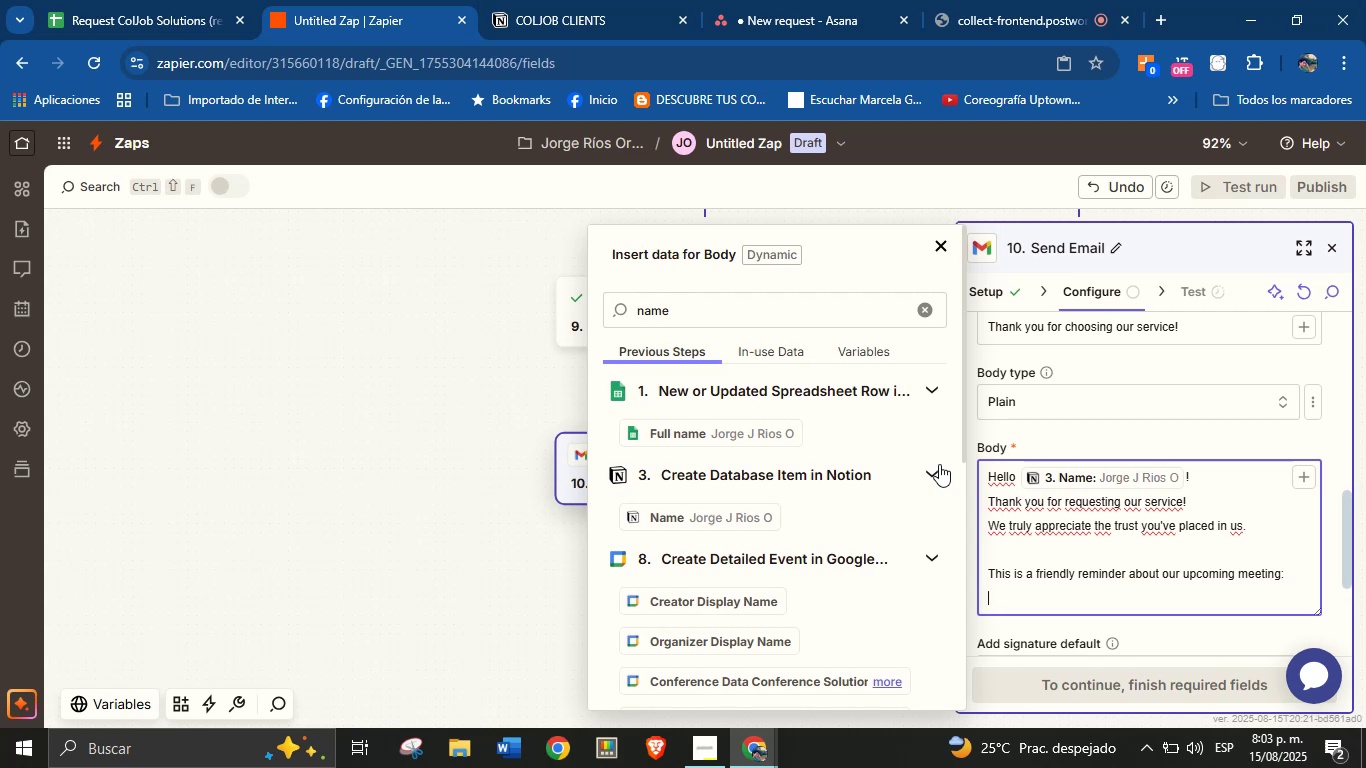 
 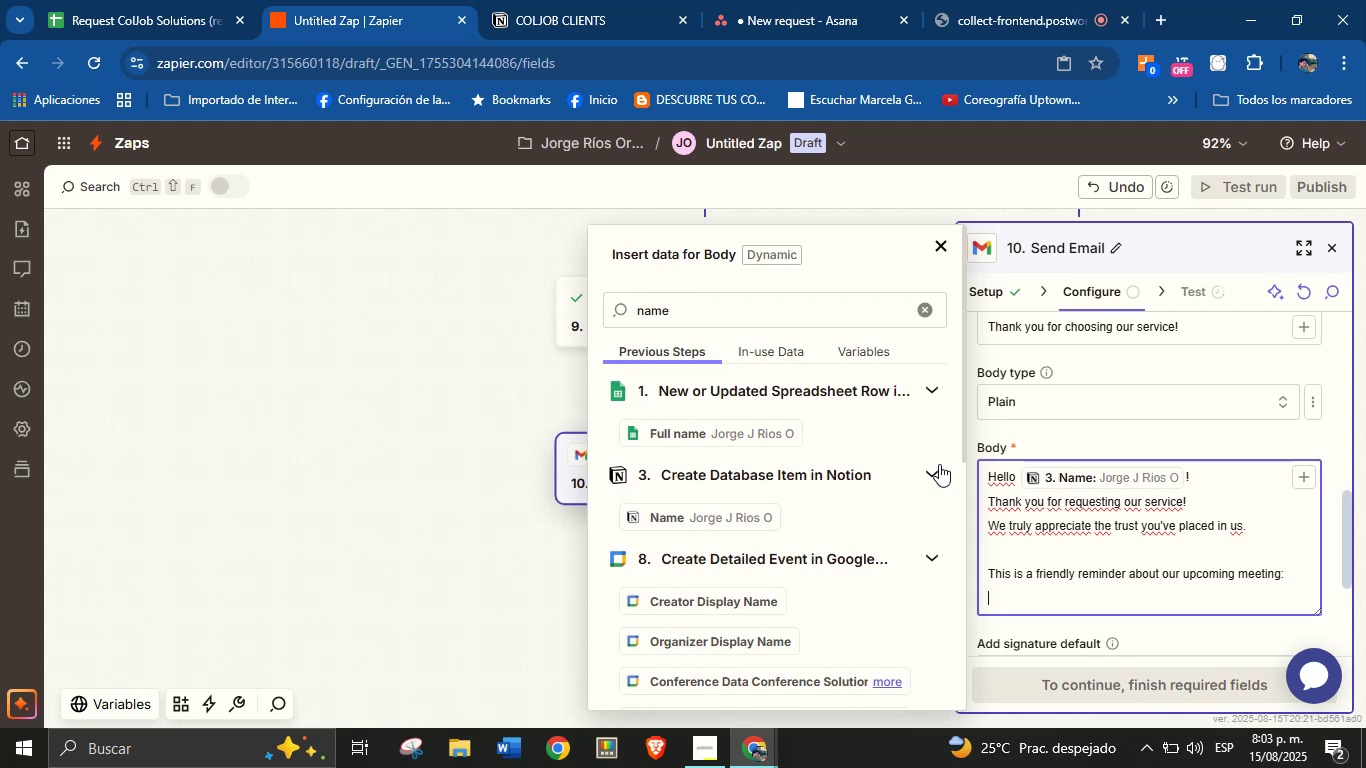 
key(Enter)
 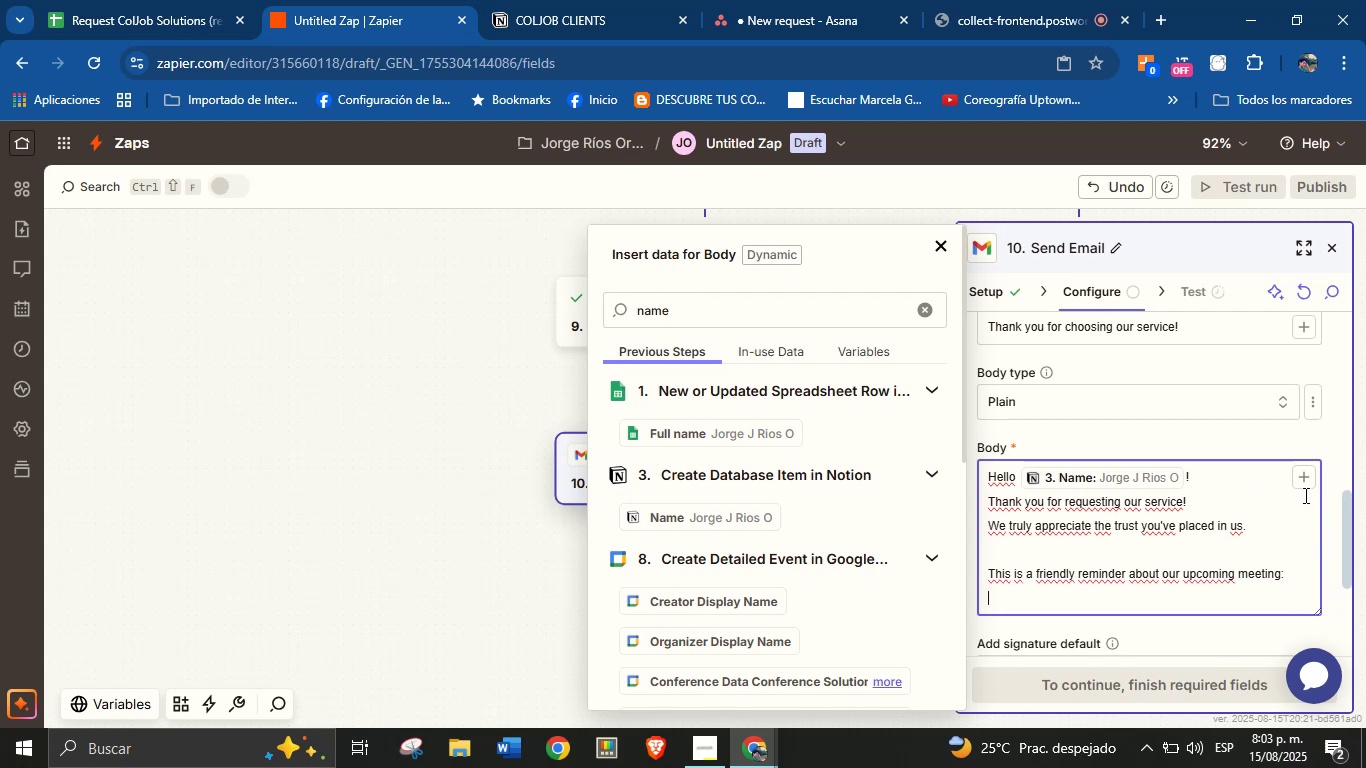 
wait(7.13)
 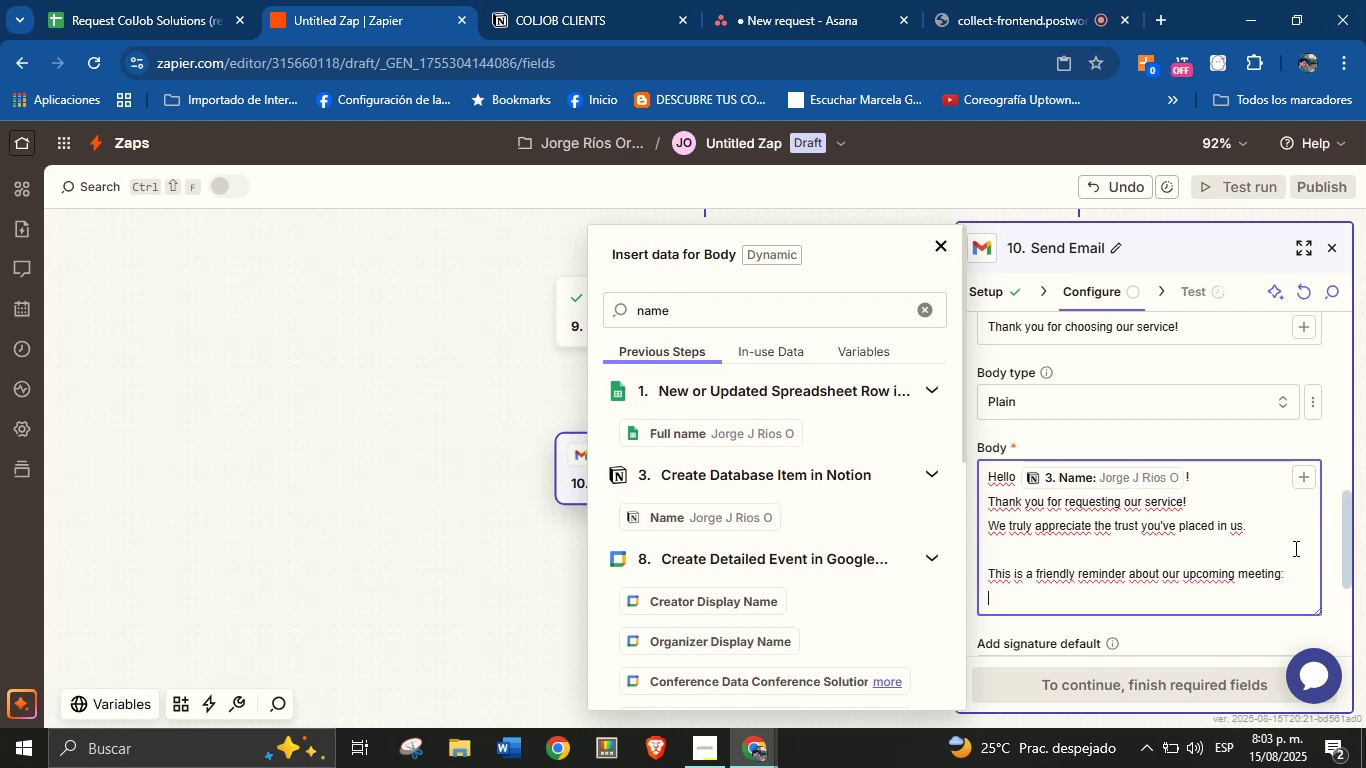 
double_click([839, 326])
 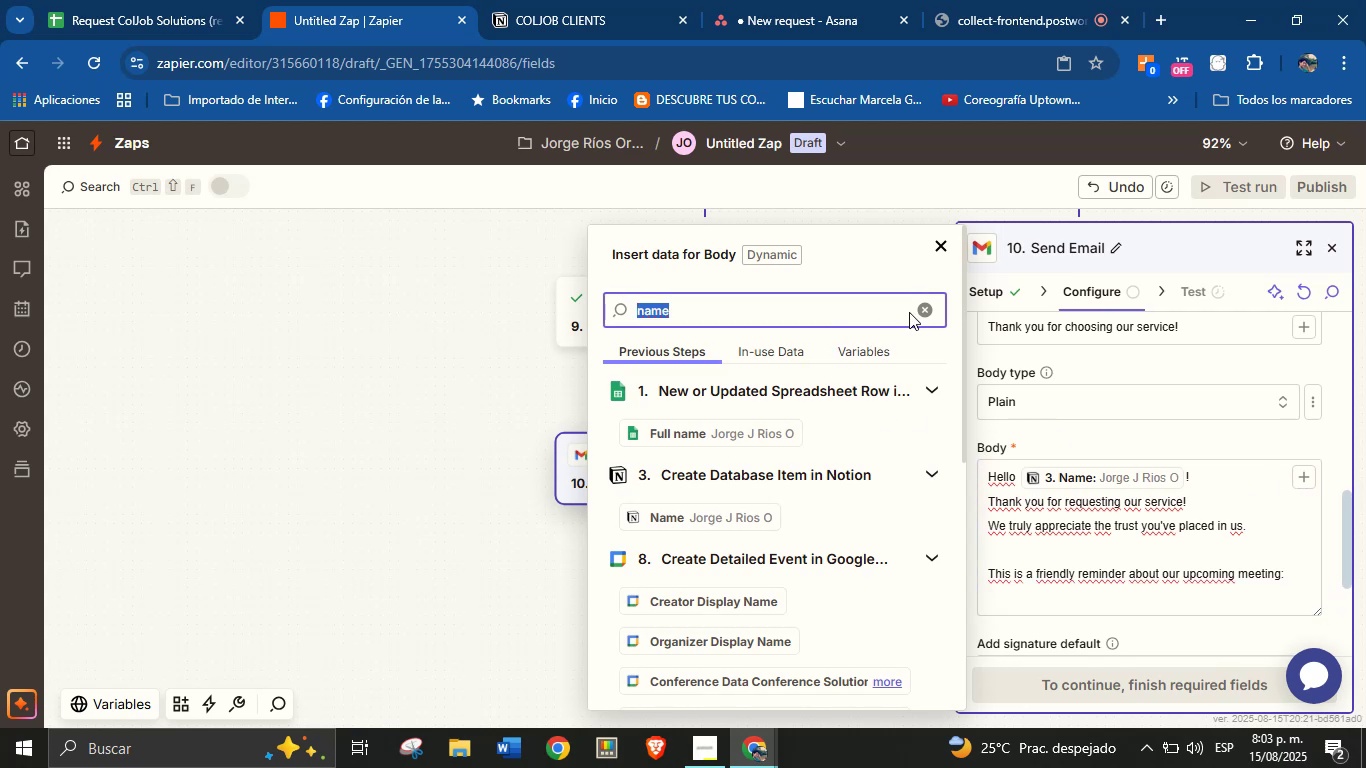 
type(meet)
 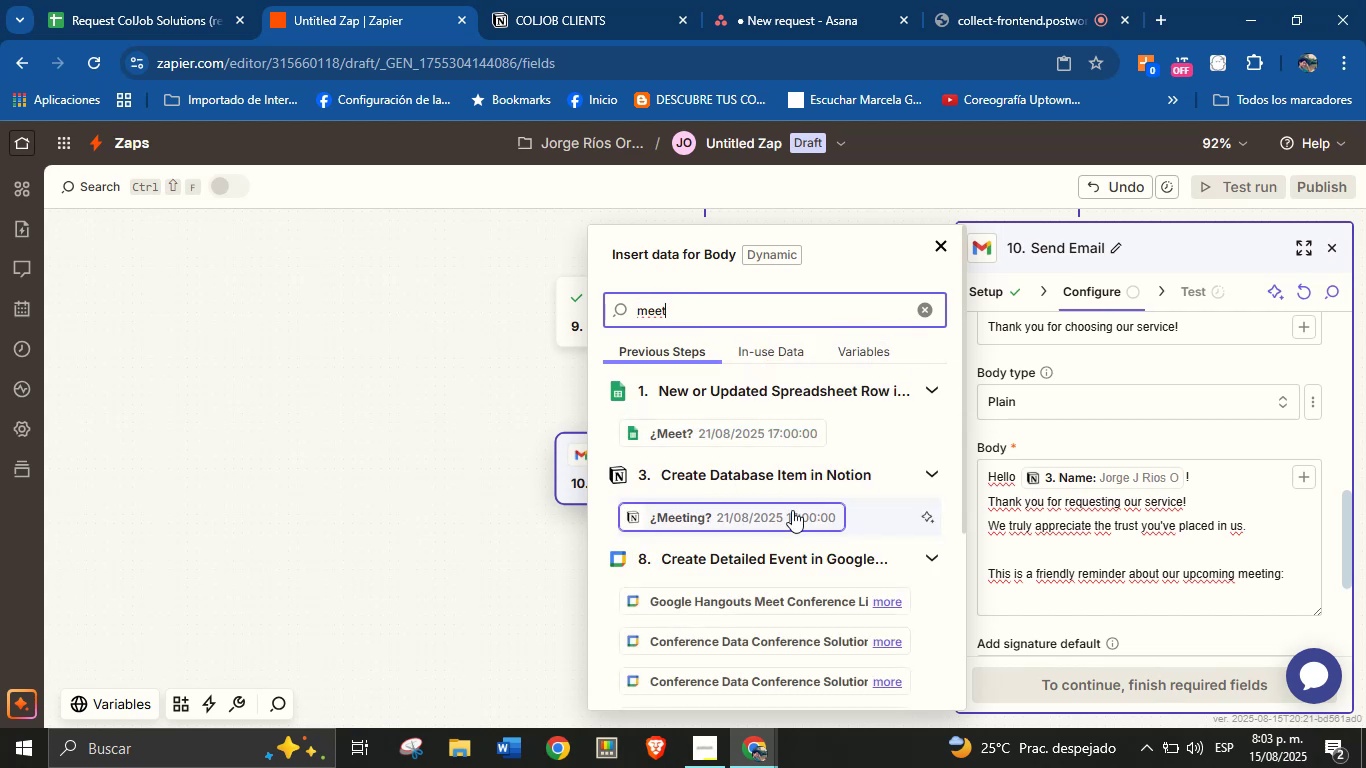 
left_click([785, 516])
 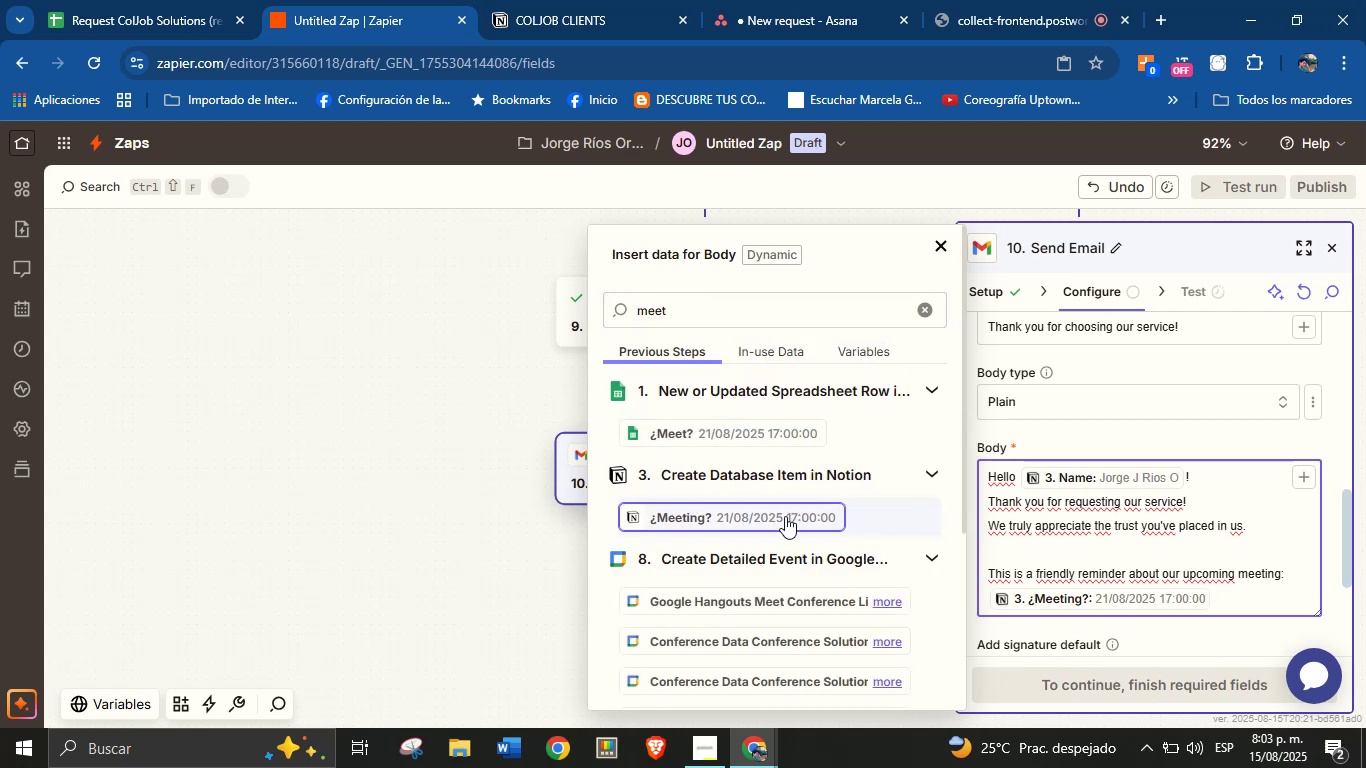 
key(Enter)
 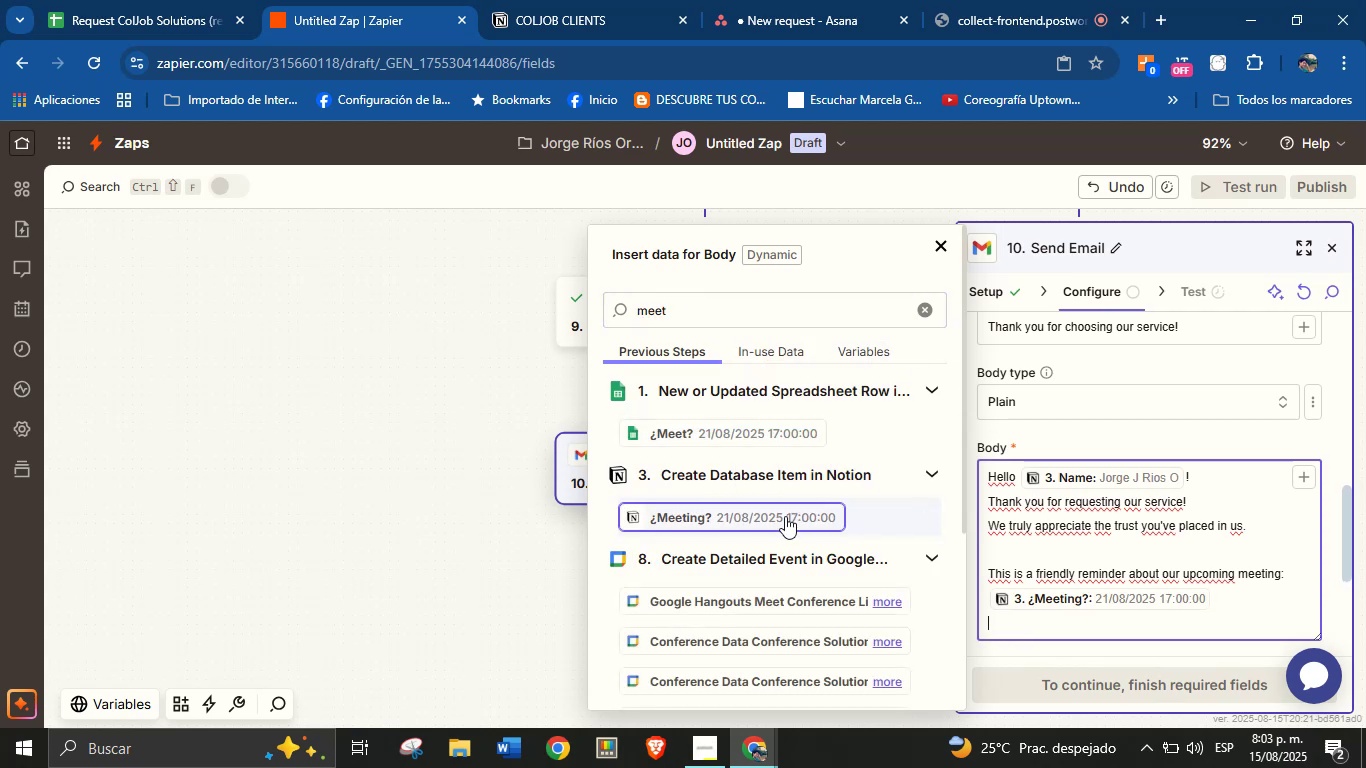 
key(ArrowUp)
 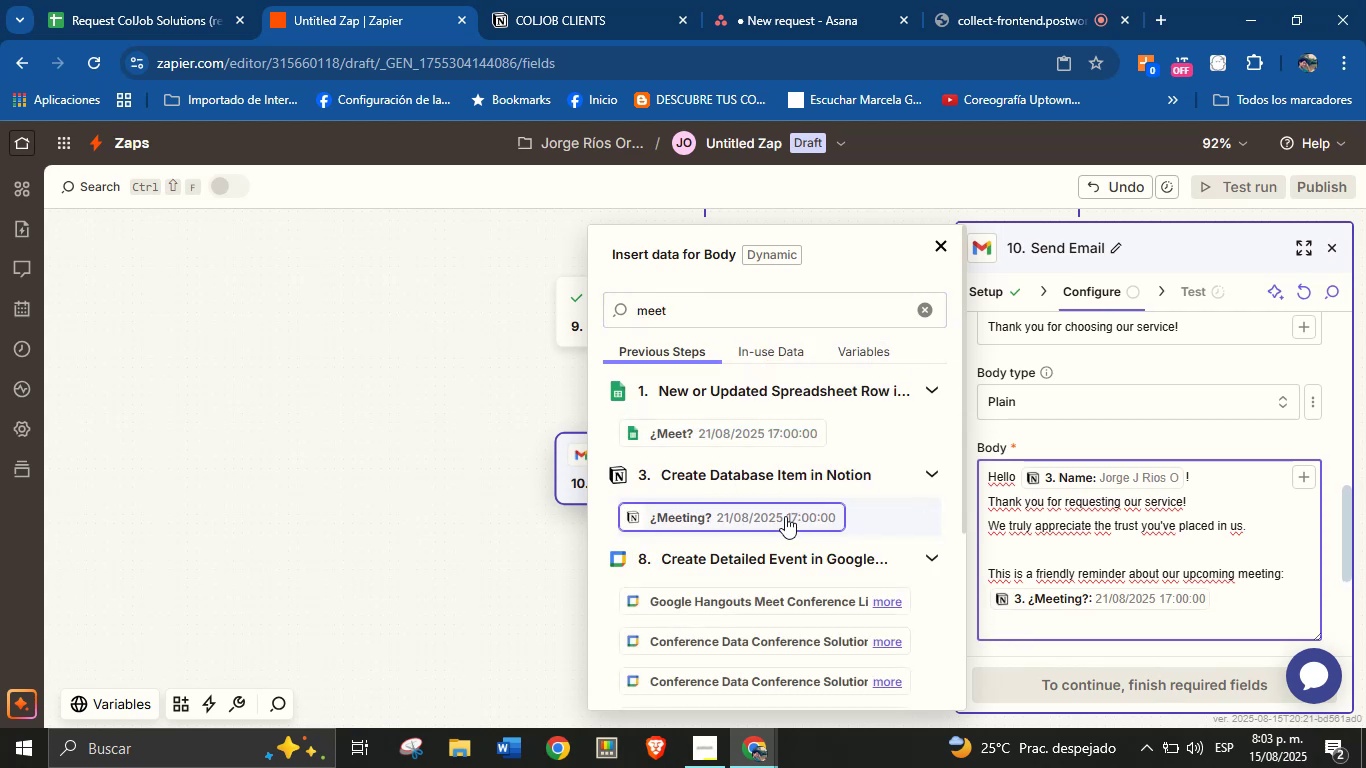 
type(Date ^ time> )
 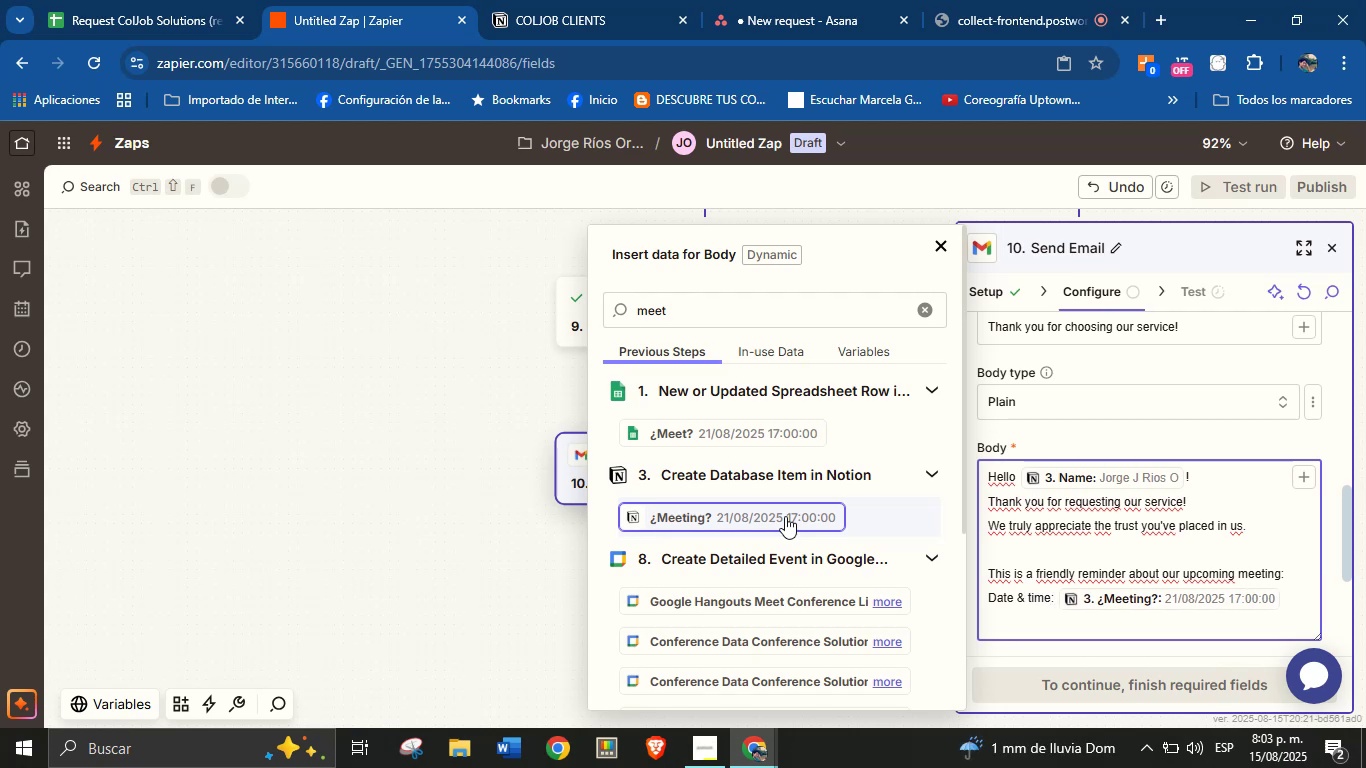 
left_click([1006, 617])
 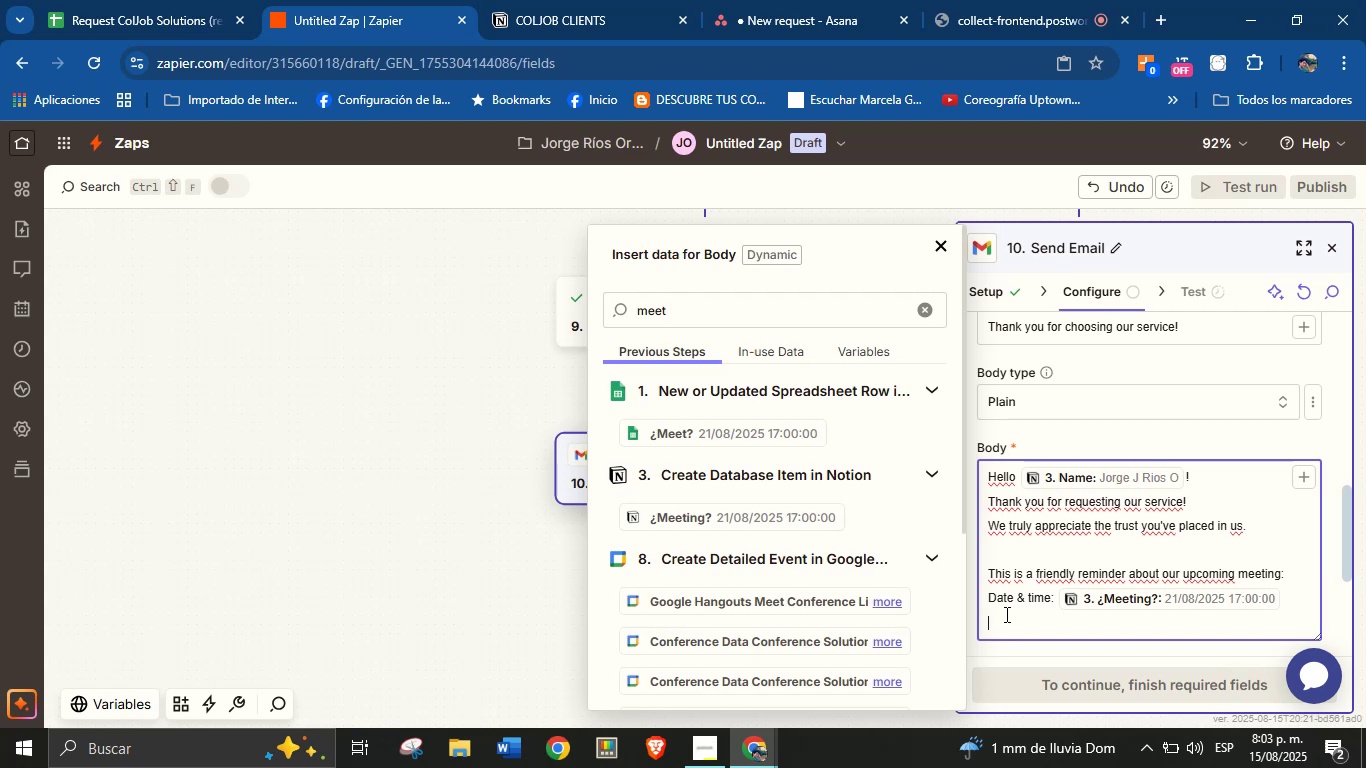 
wait(7.22)
 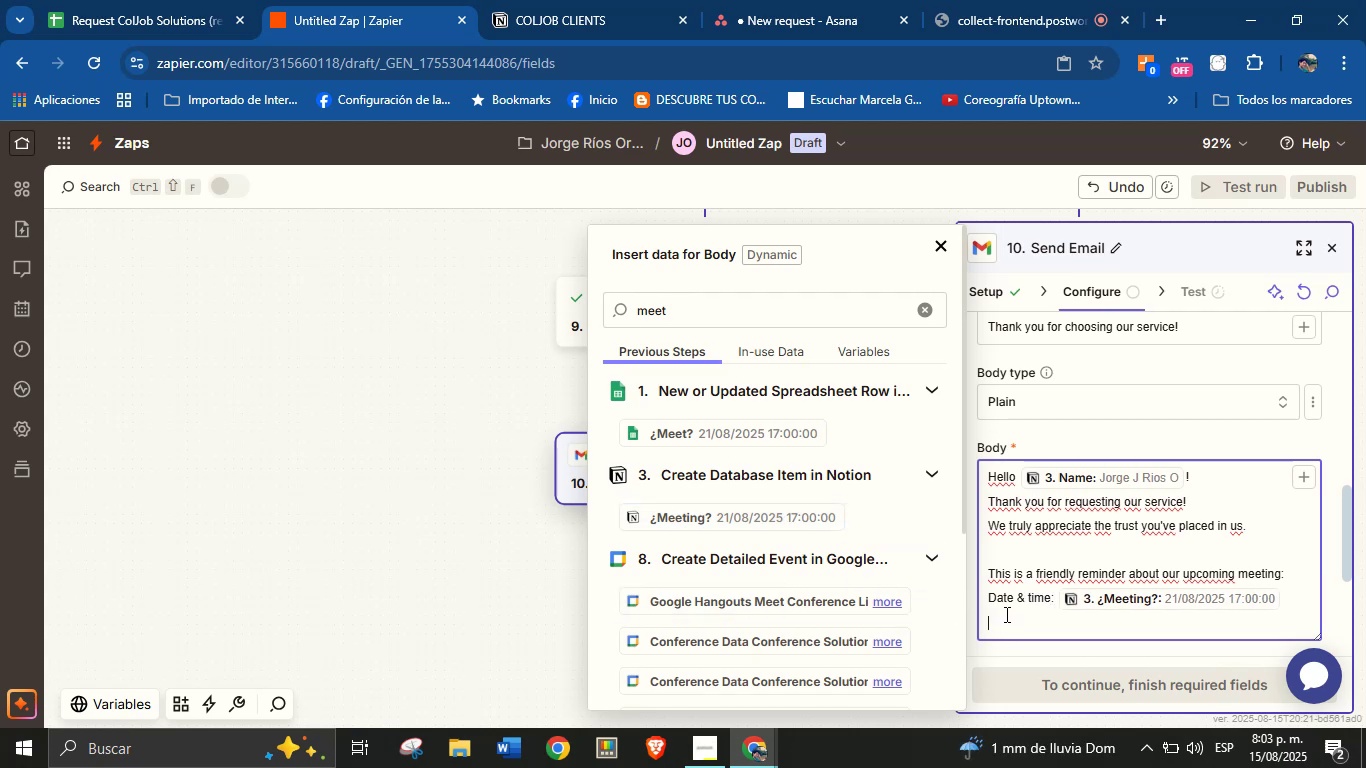 
type(Meeting link> )
 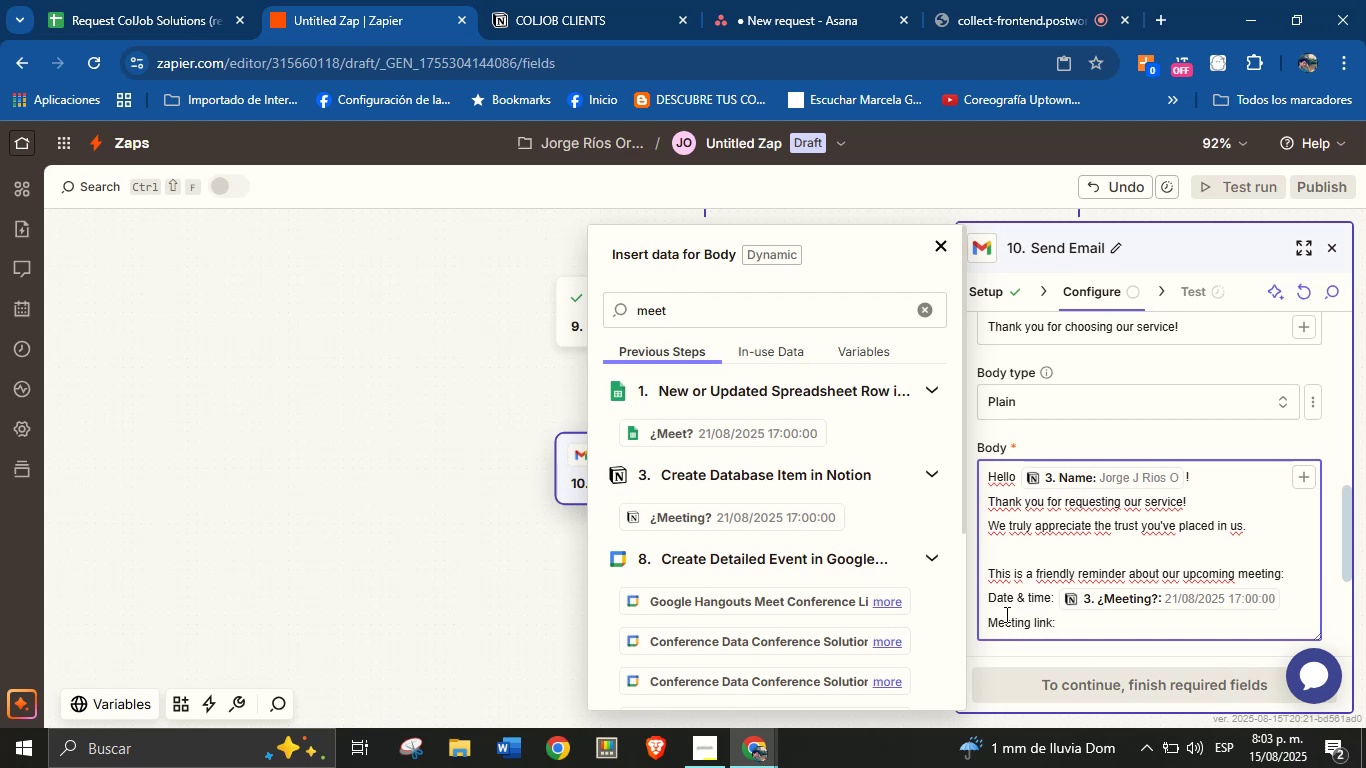 
left_click([914, 306])
 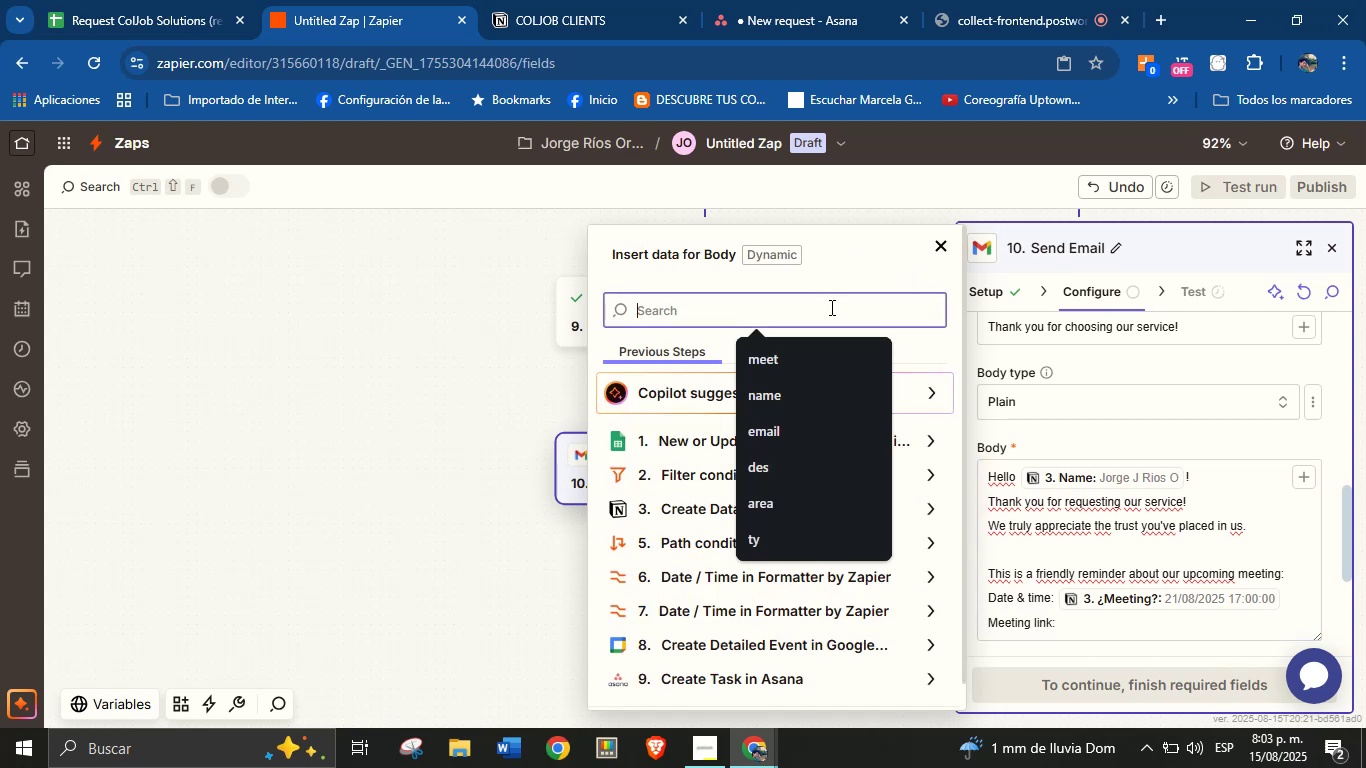 
left_click([830, 307])
 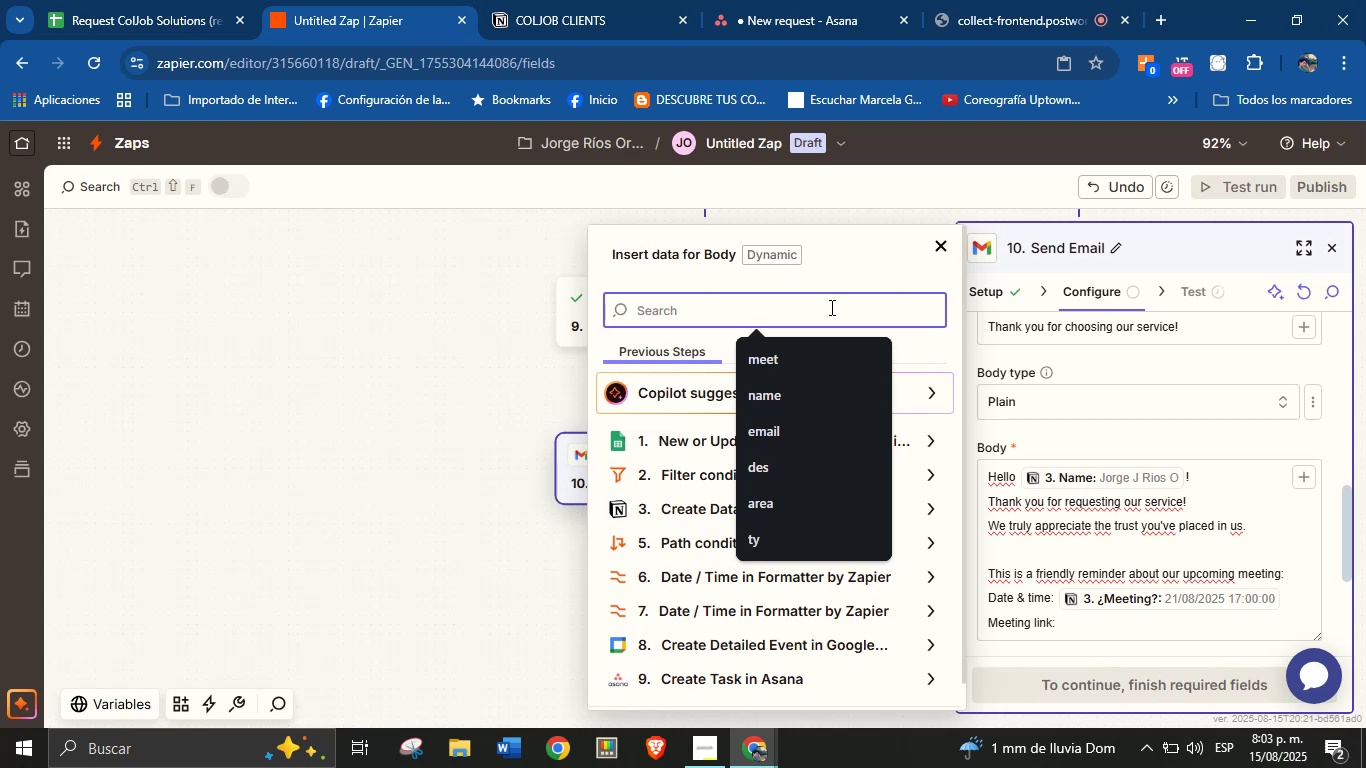 
wait(16.86)
 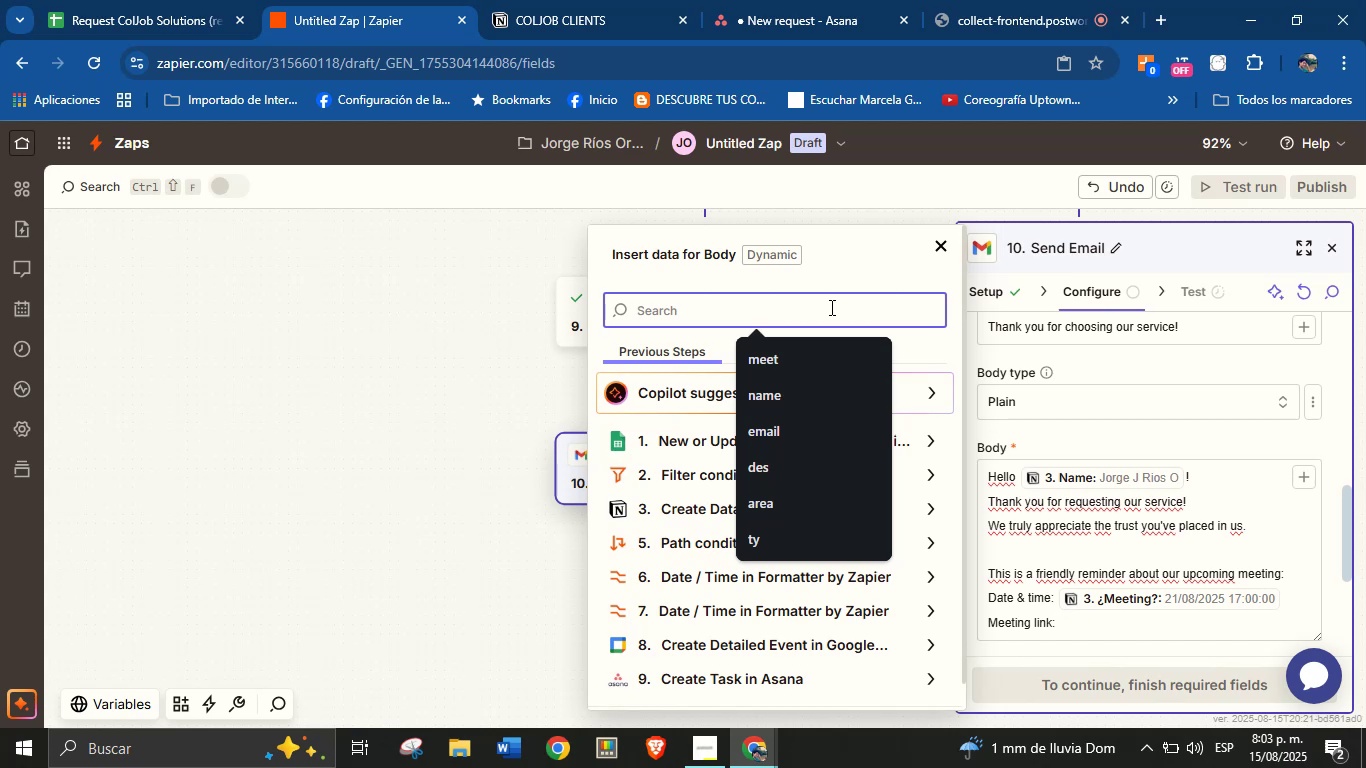 
type(meet)
 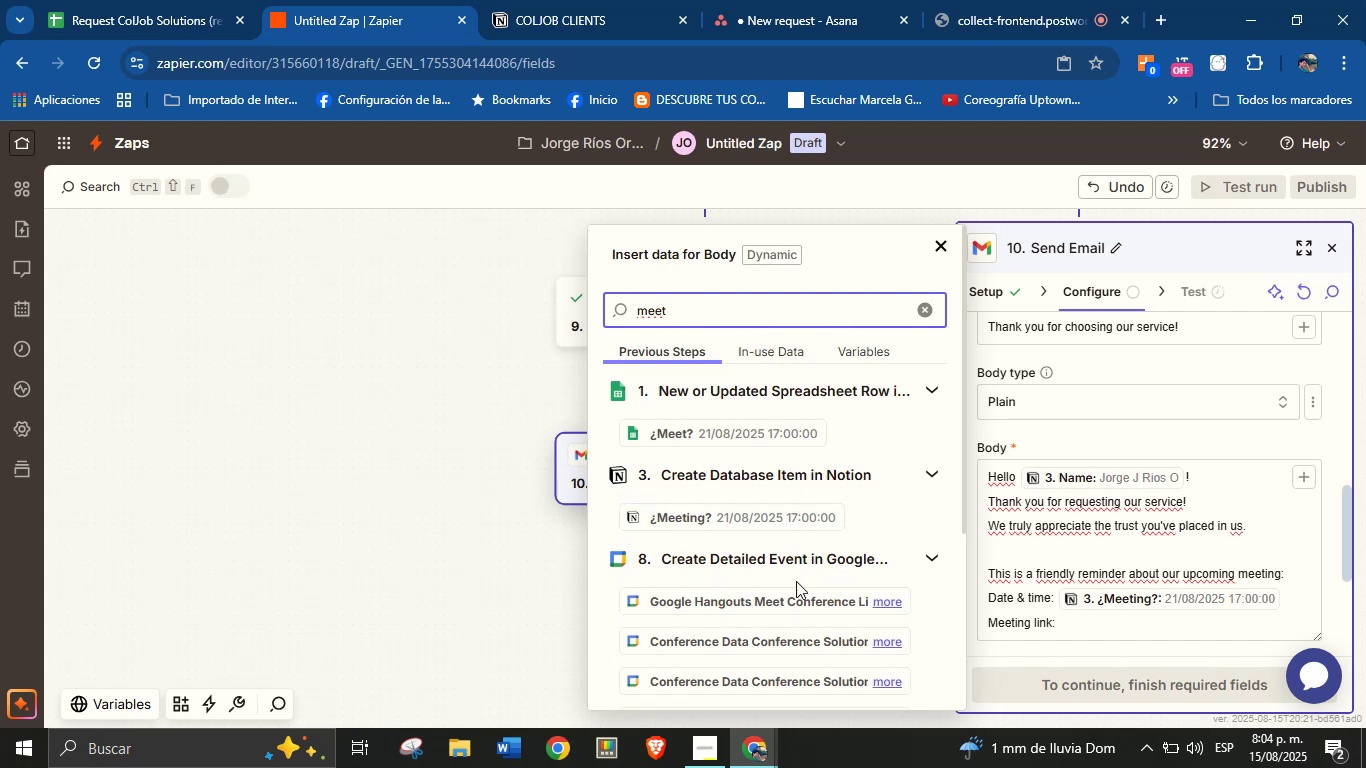 
wait(6.73)
 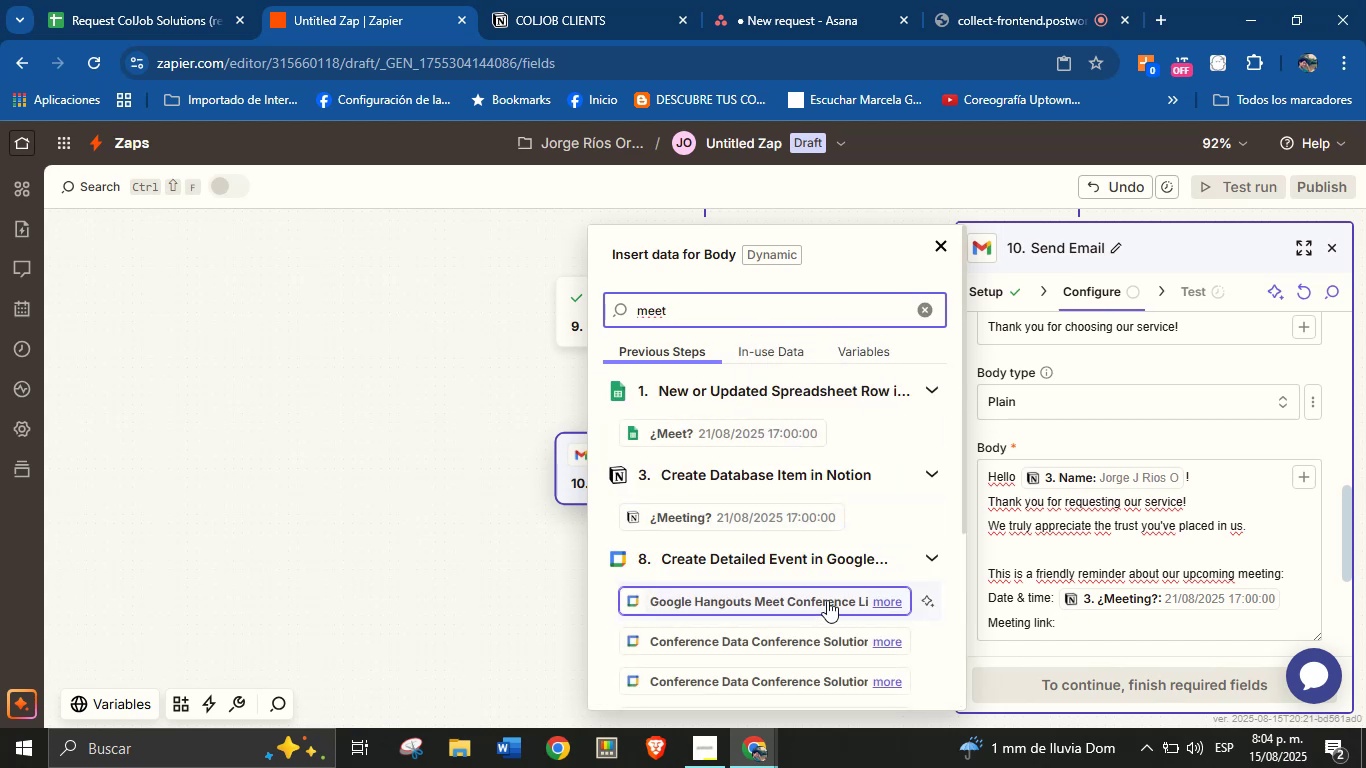 
scroll: coordinate [1079, 541], scroll_direction: none, amount: 0.0
 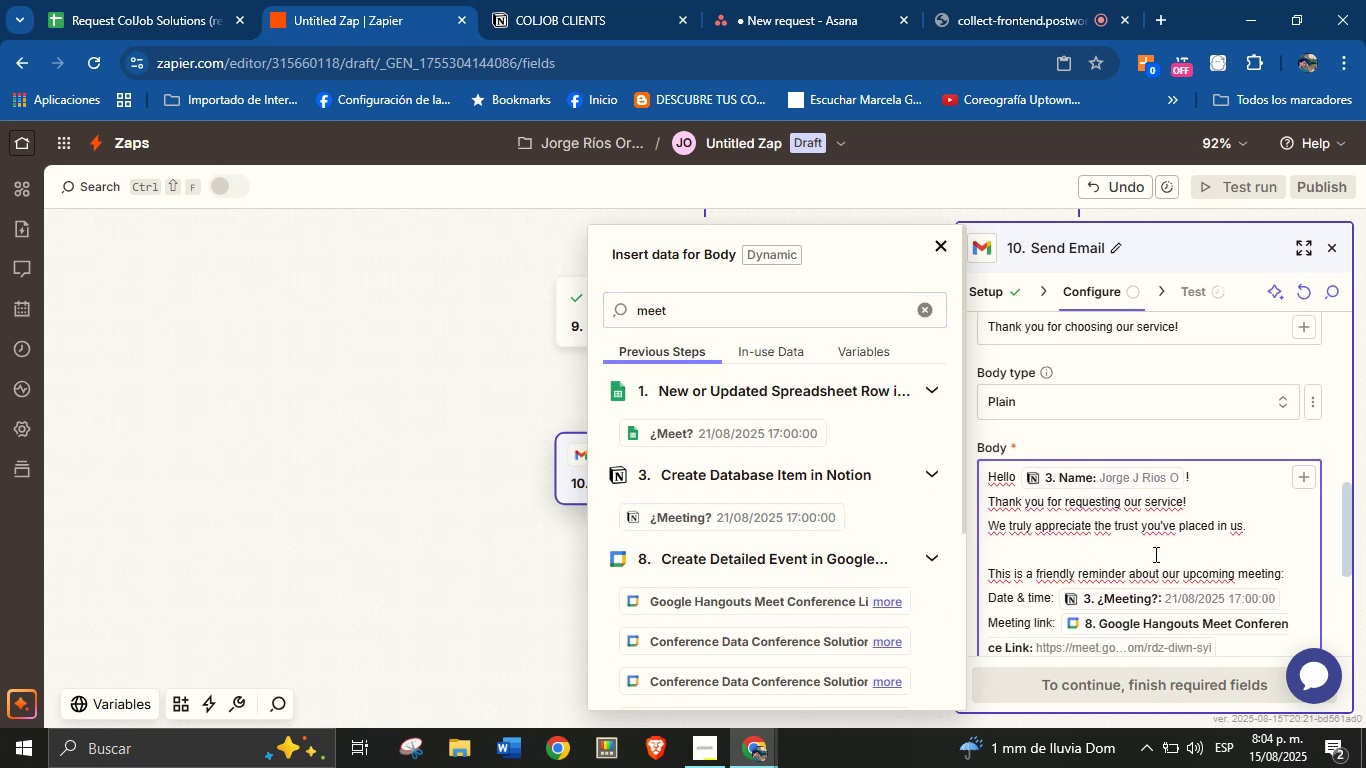 
scroll: coordinate [1154, 554], scroll_direction: down, amount: 1.0
 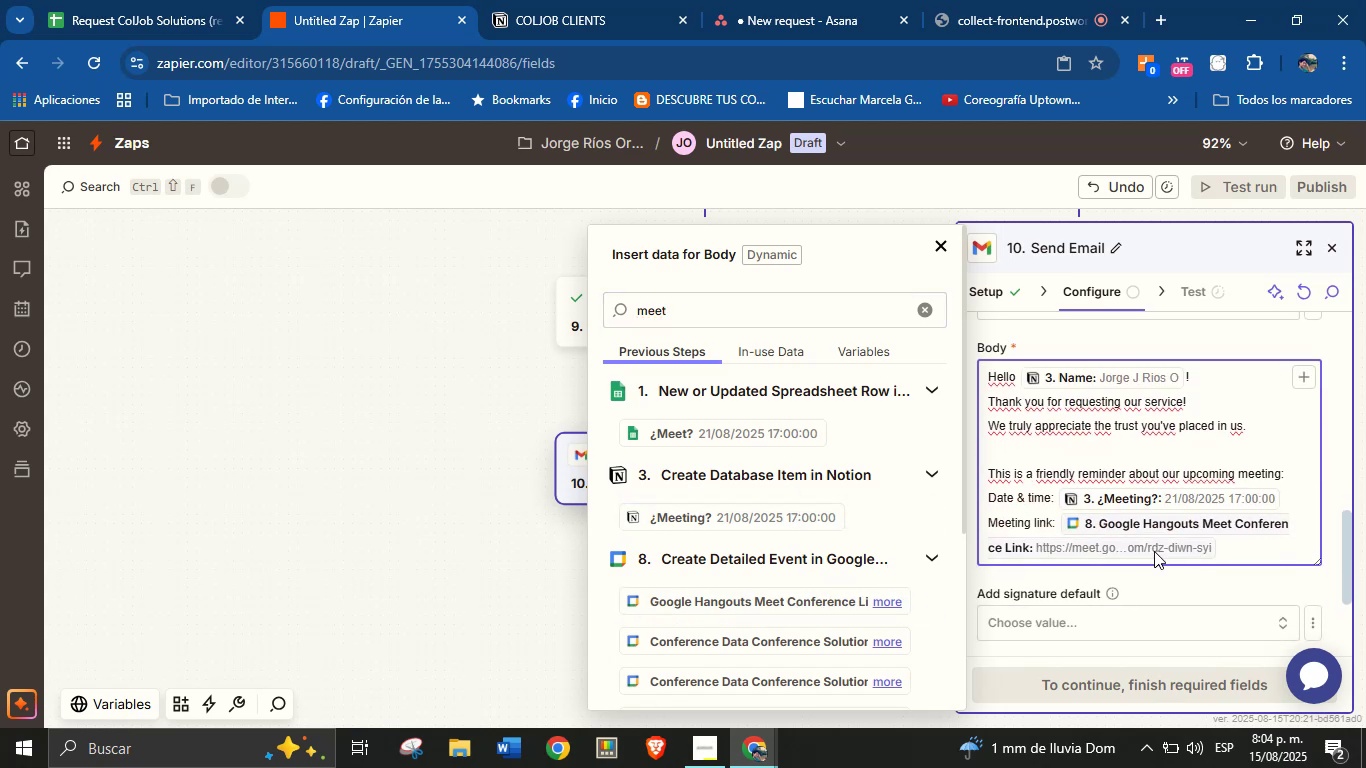 
key(Enter)
 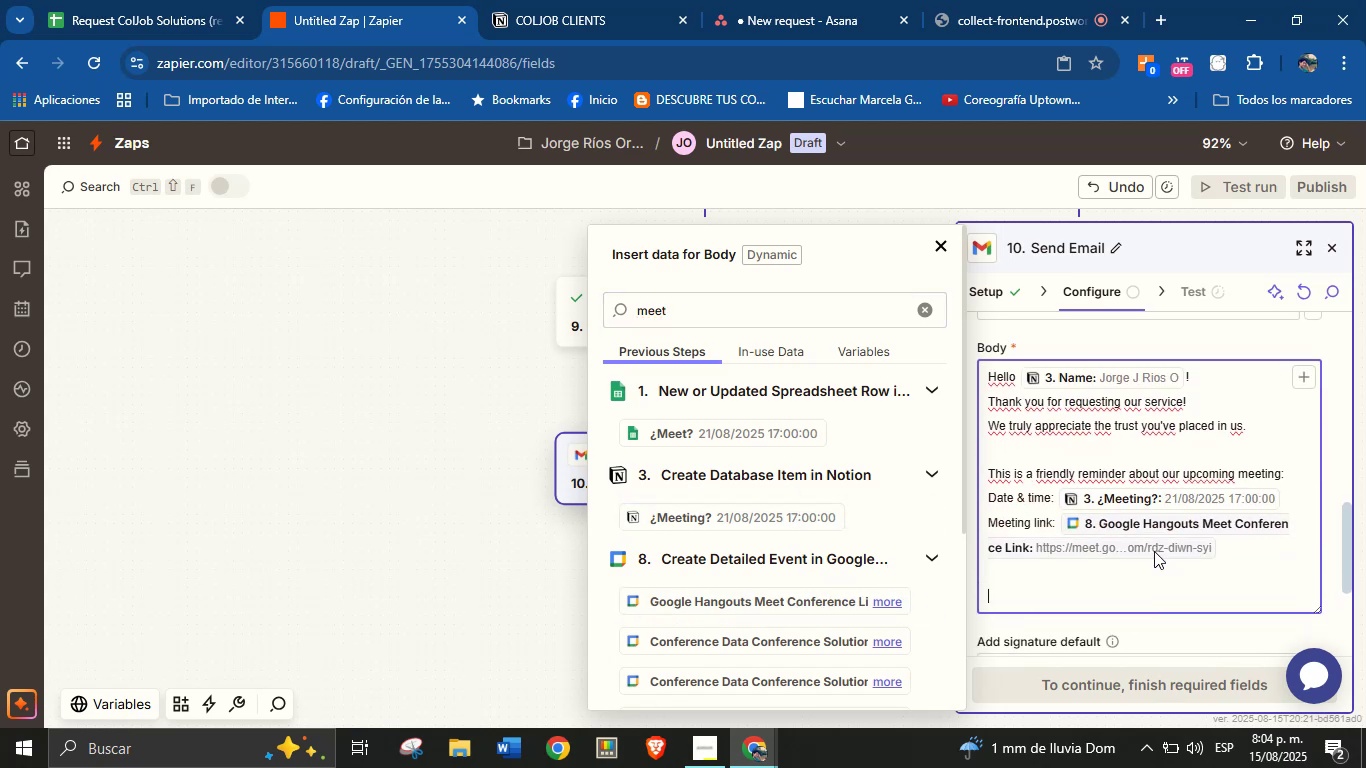 
key(Enter)
 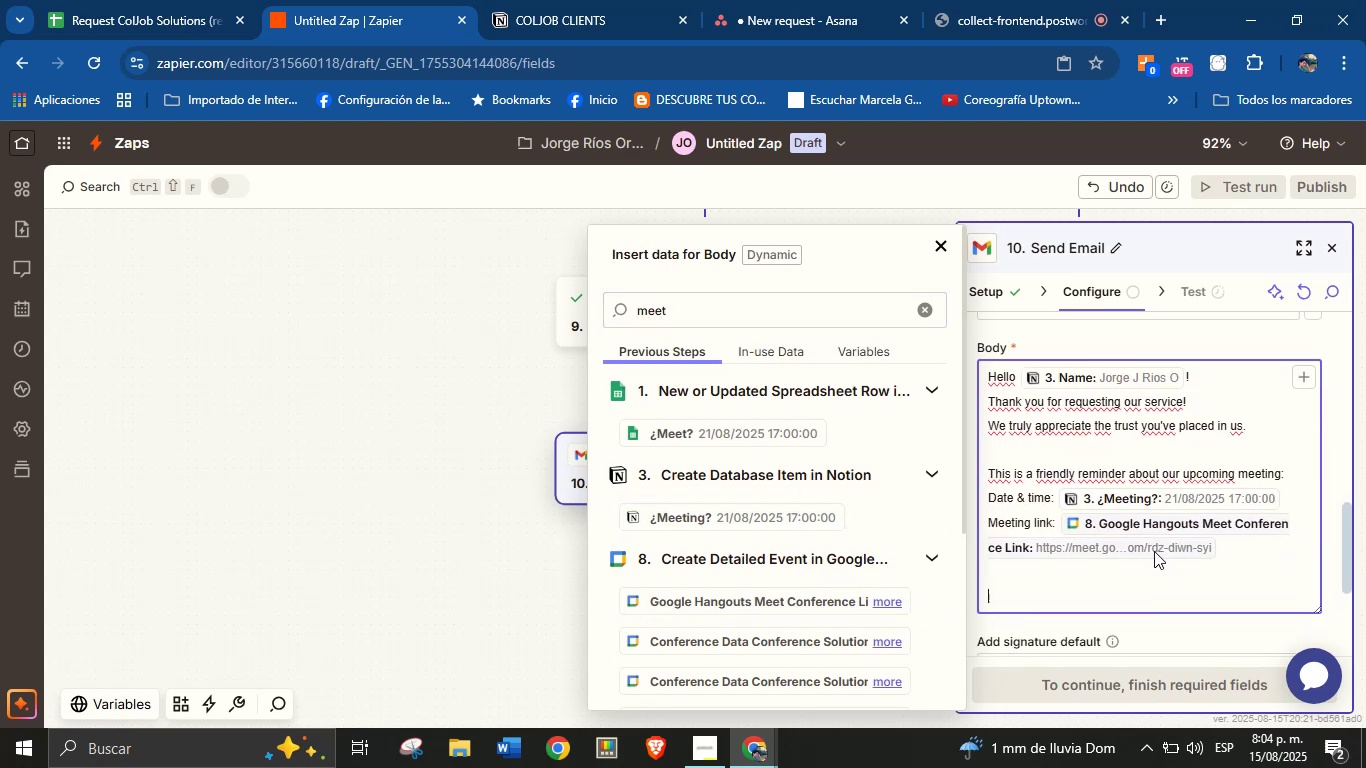 
type(We look forward to discussing your needs and finding the best solutions for you.)
 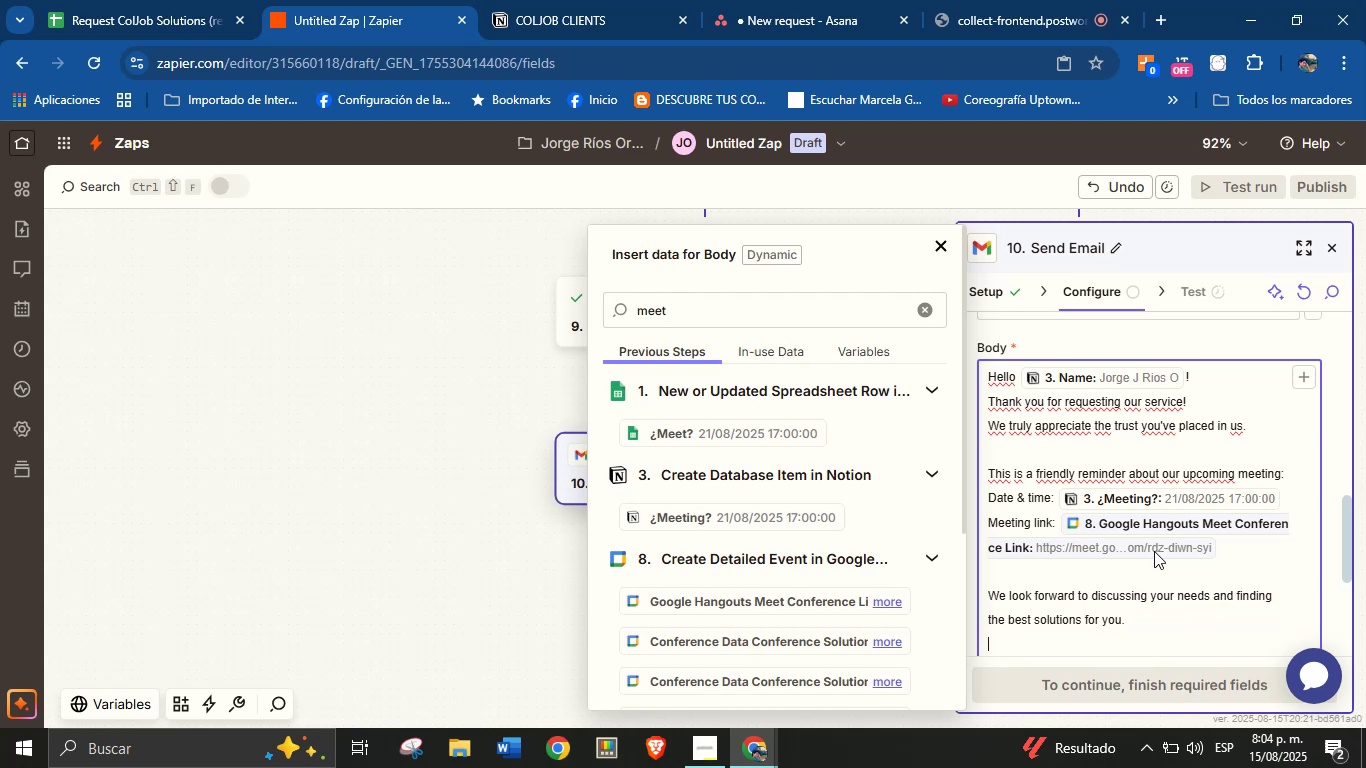 
key(Enter)
 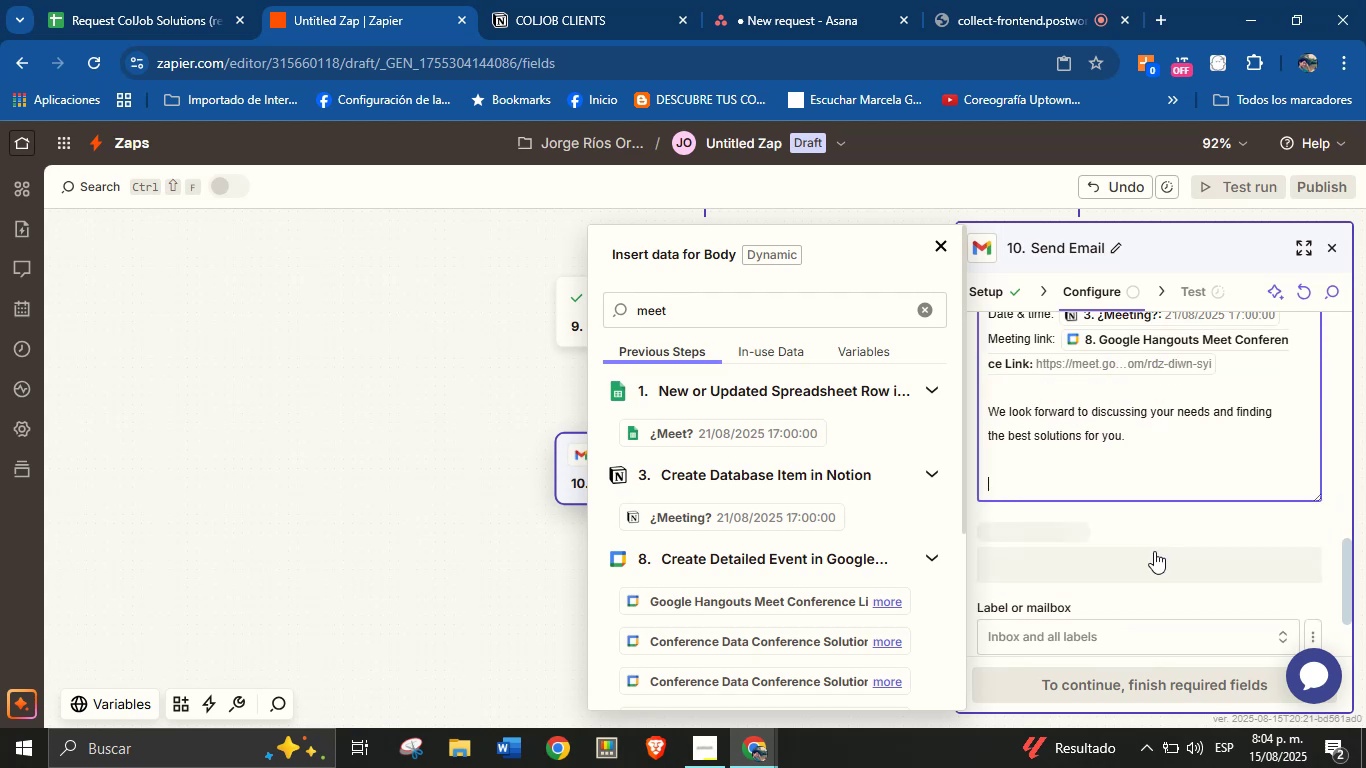 
key(Enter)
 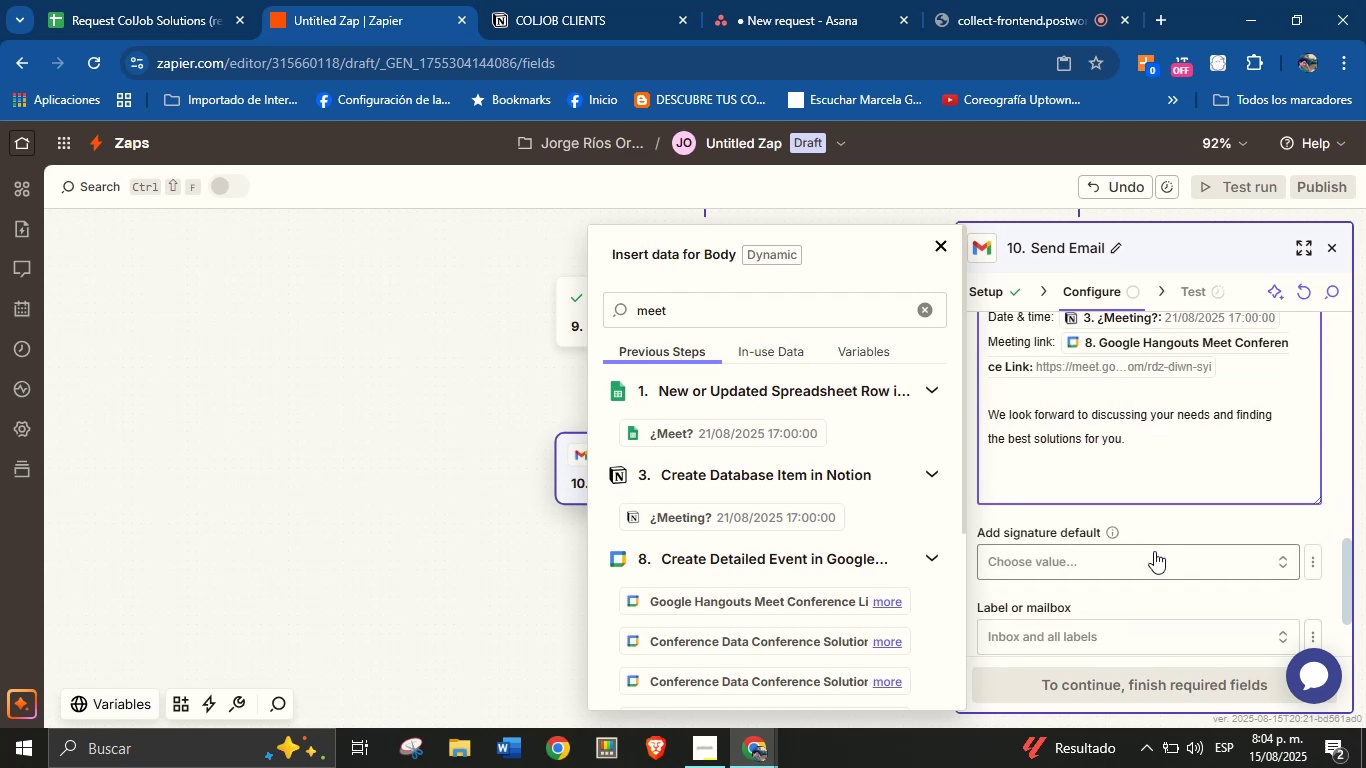 
type(See you son)
key(Backspace)
type(omn)
key(Backspace)
key(Backspace)
type(n.)
 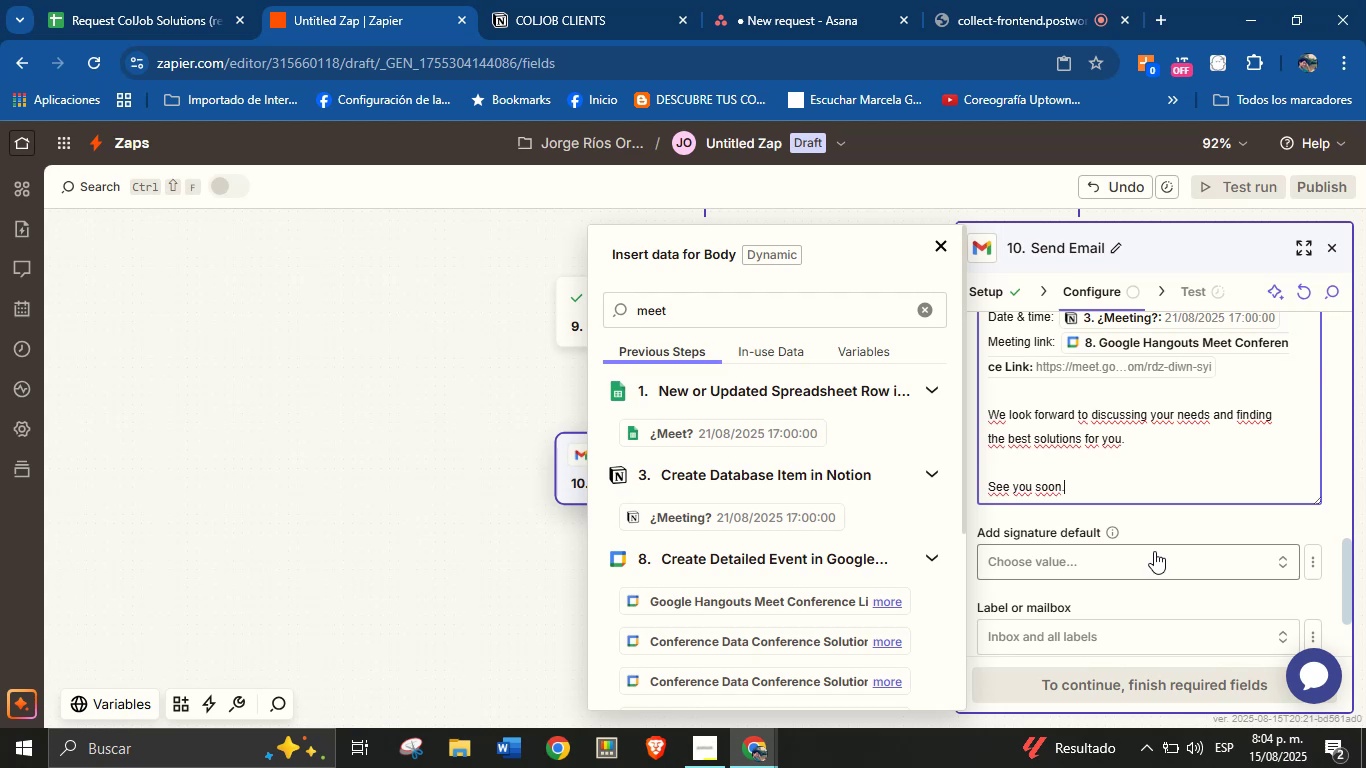 
key(Enter)
 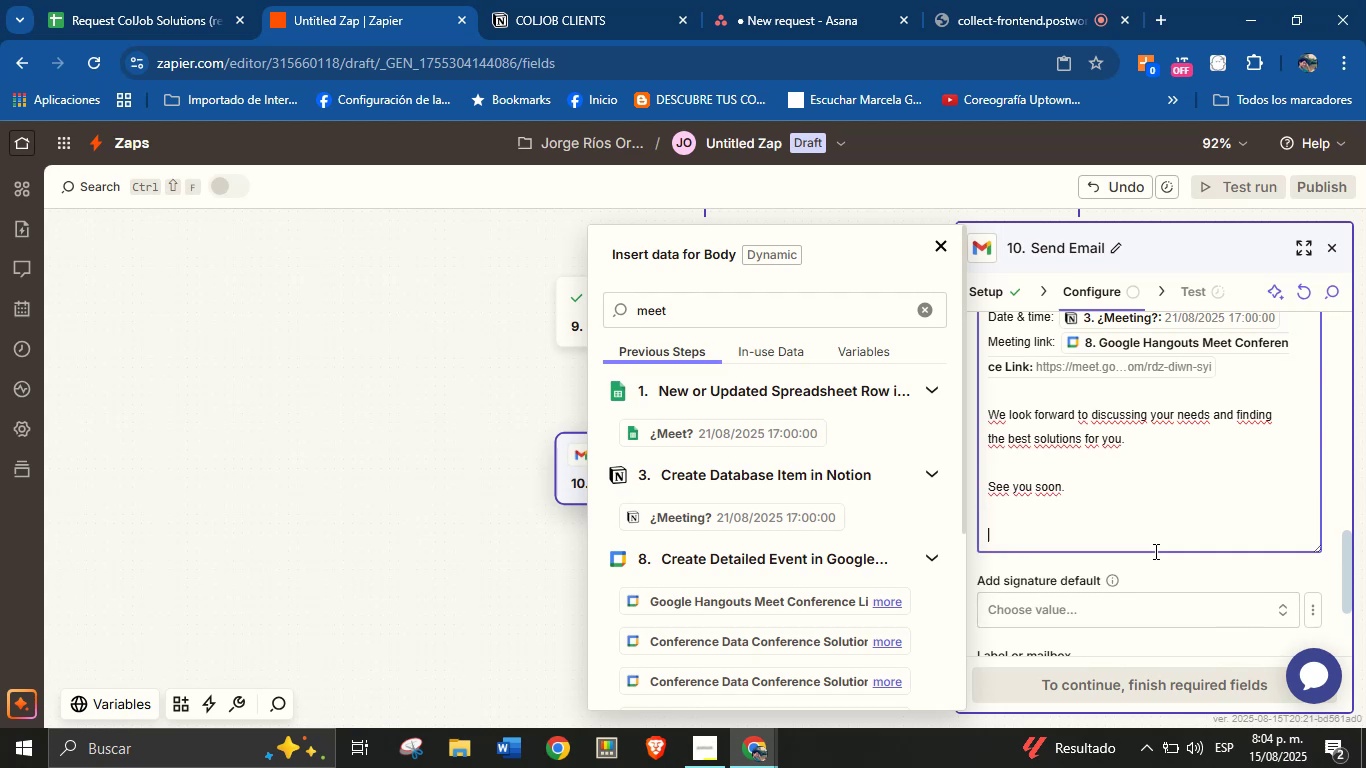 
key(Enter)
 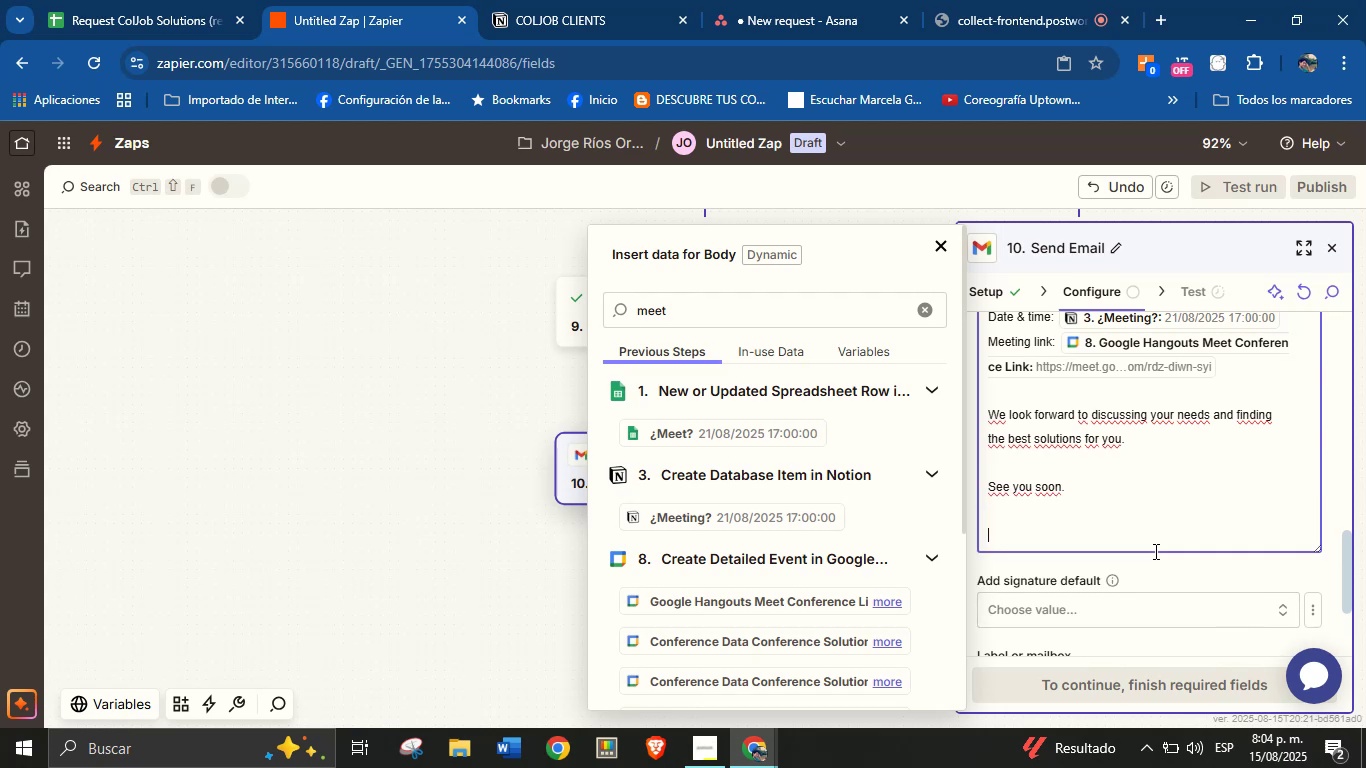 
type(Best regards,)
 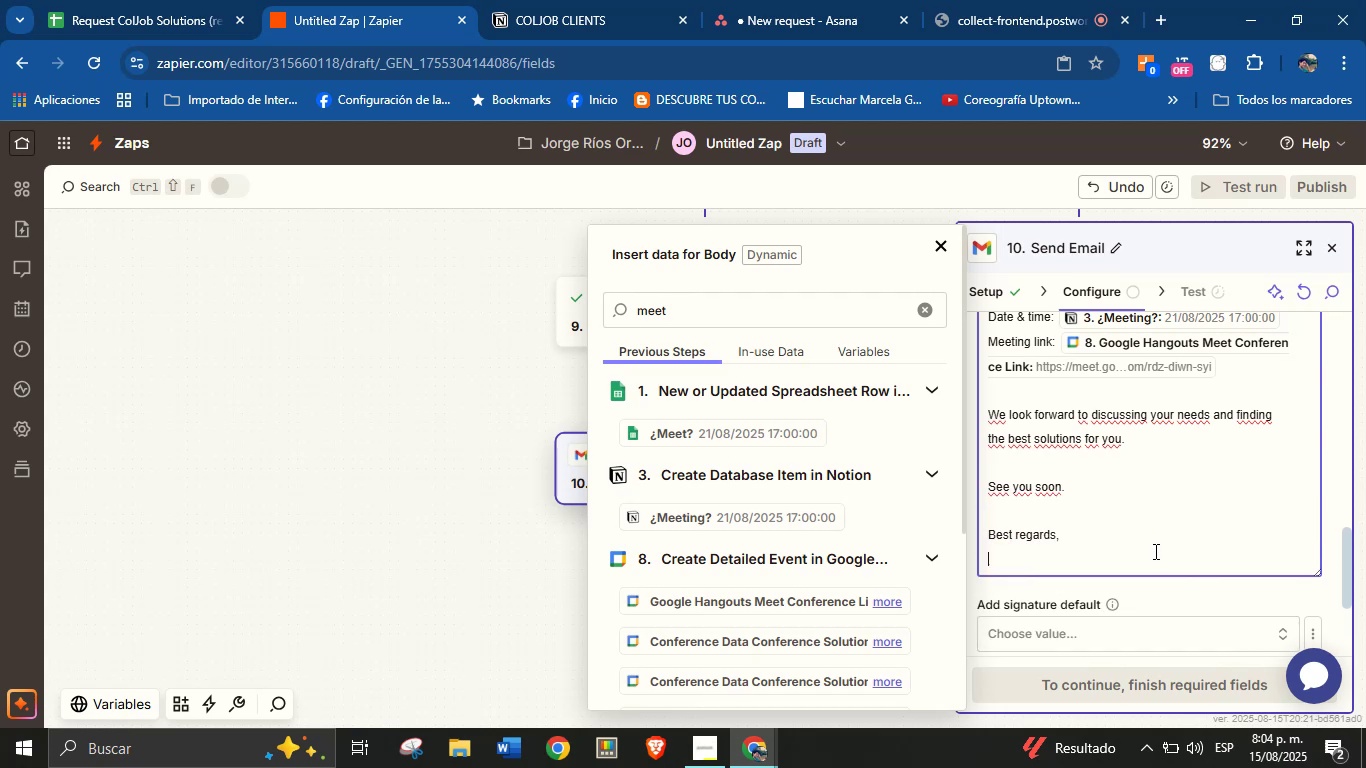 
key(Enter)
 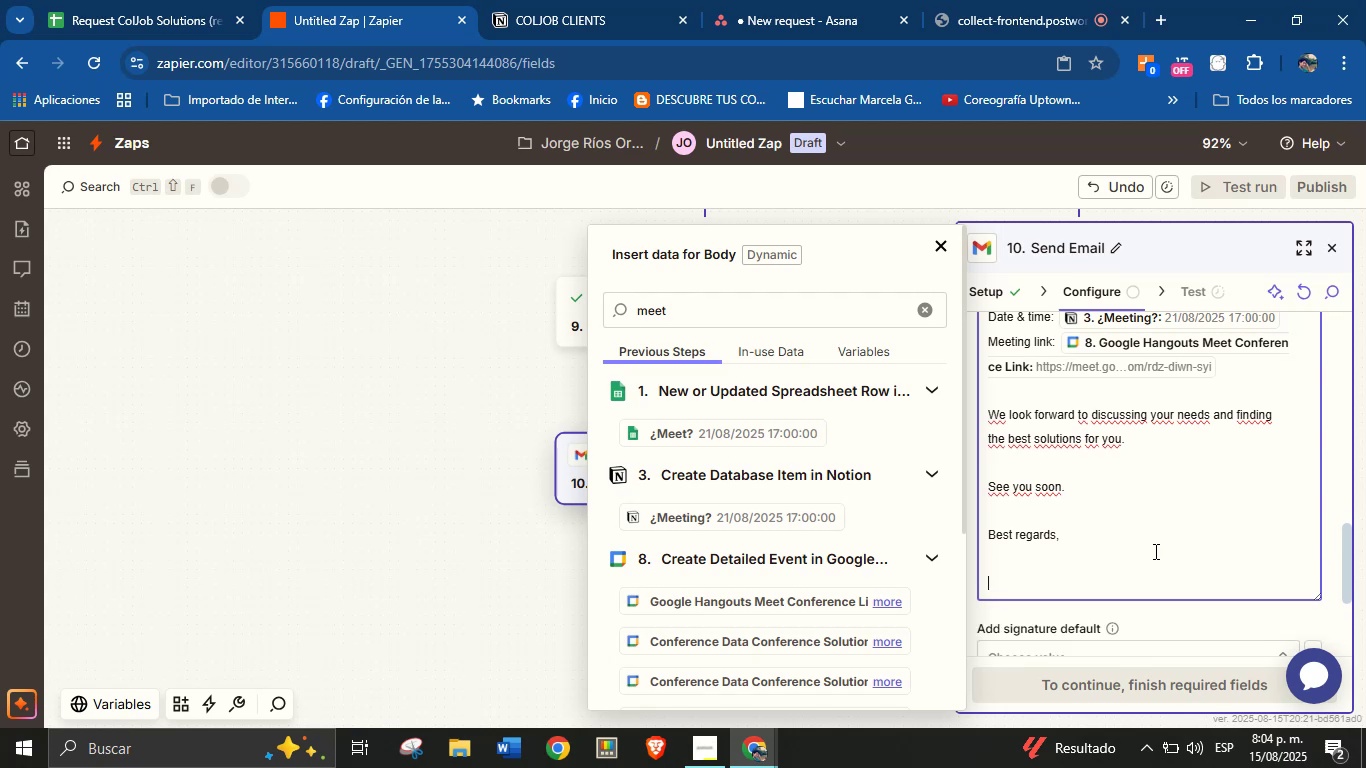 
key(Enter)
 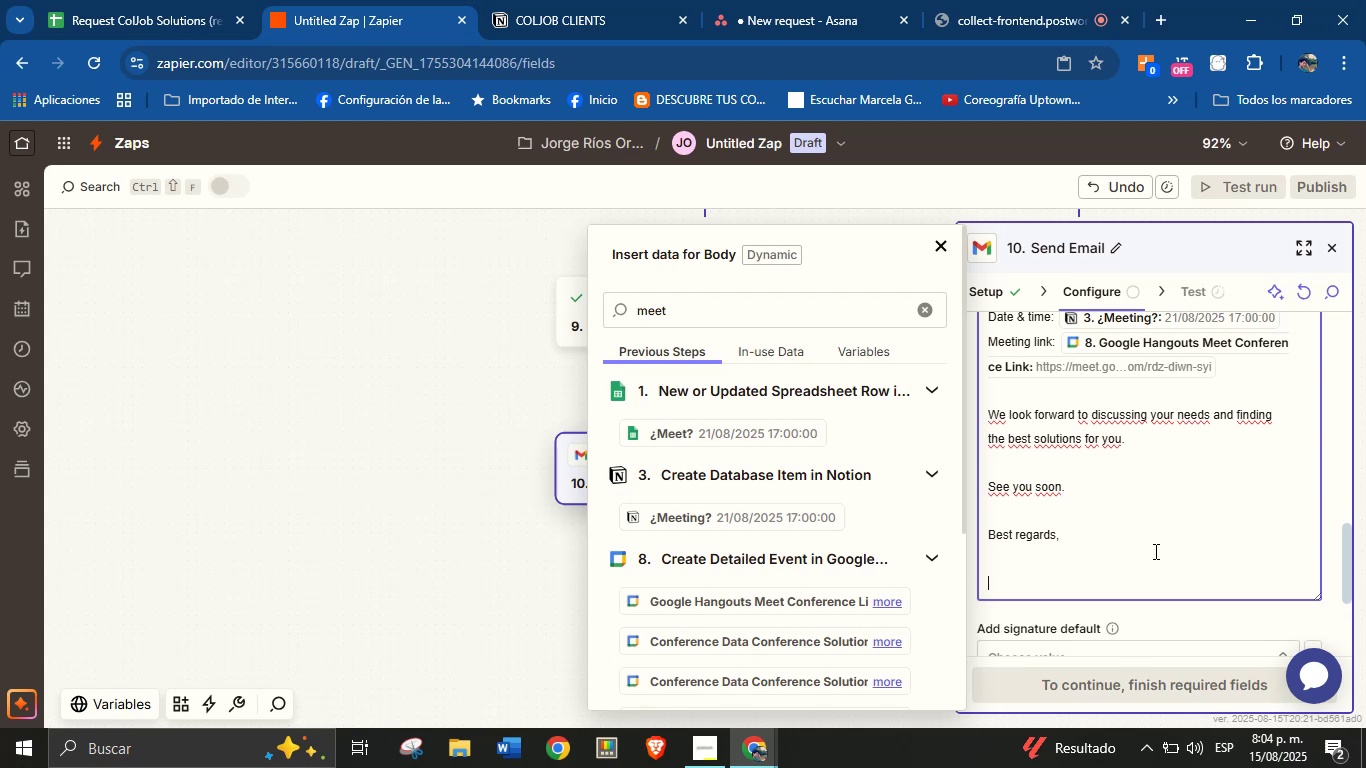 
type(Jorge \ ColJob Solutions Team)
 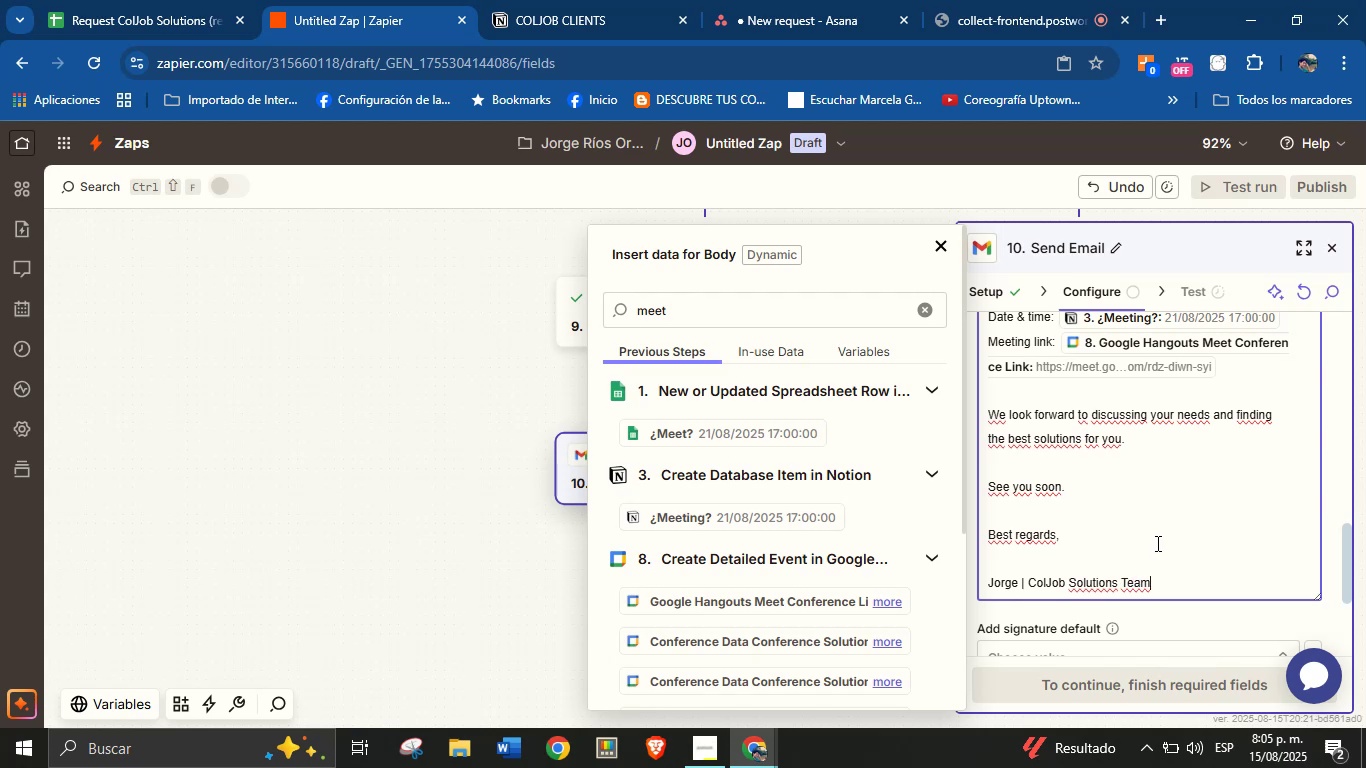 
scroll: coordinate [1167, 486], scroll_direction: down, amount: 6.0
 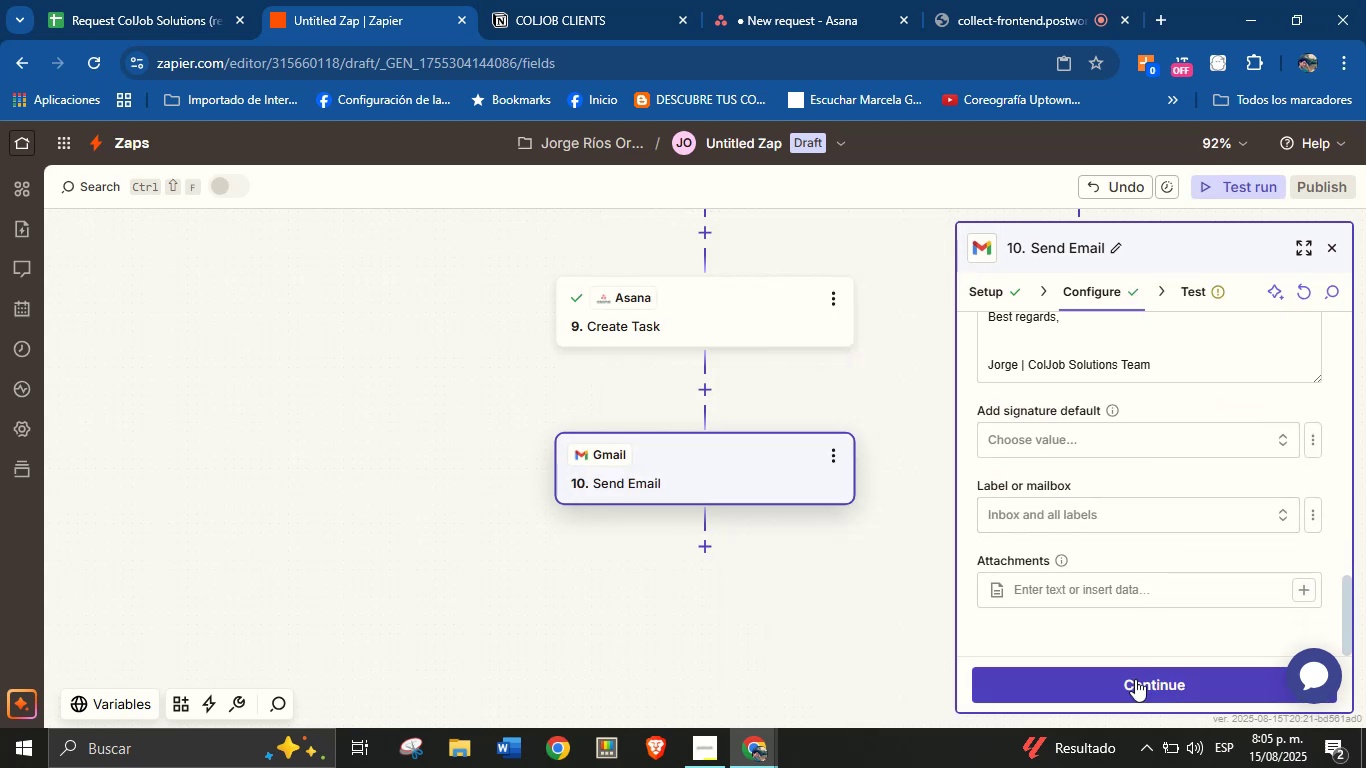 
left_click([1135, 680])
 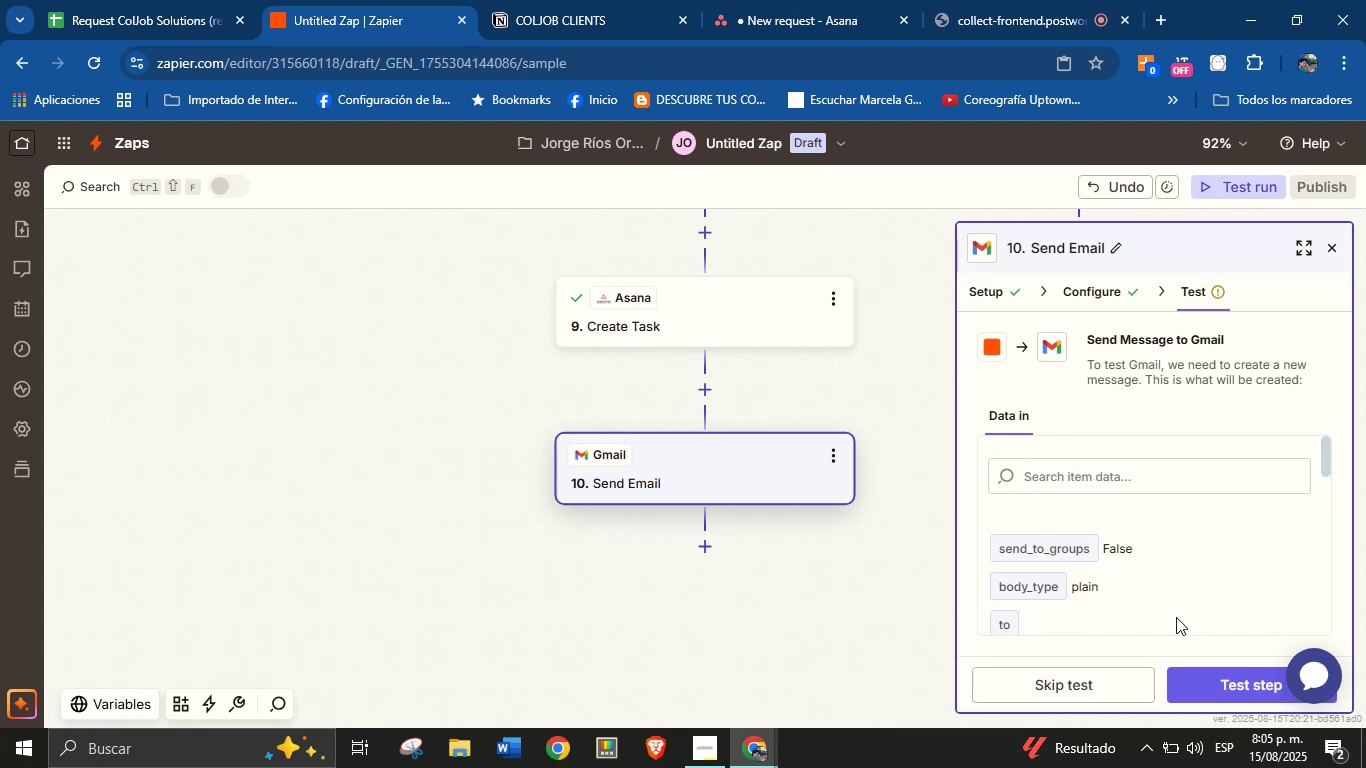 
left_click([1227, 684])
 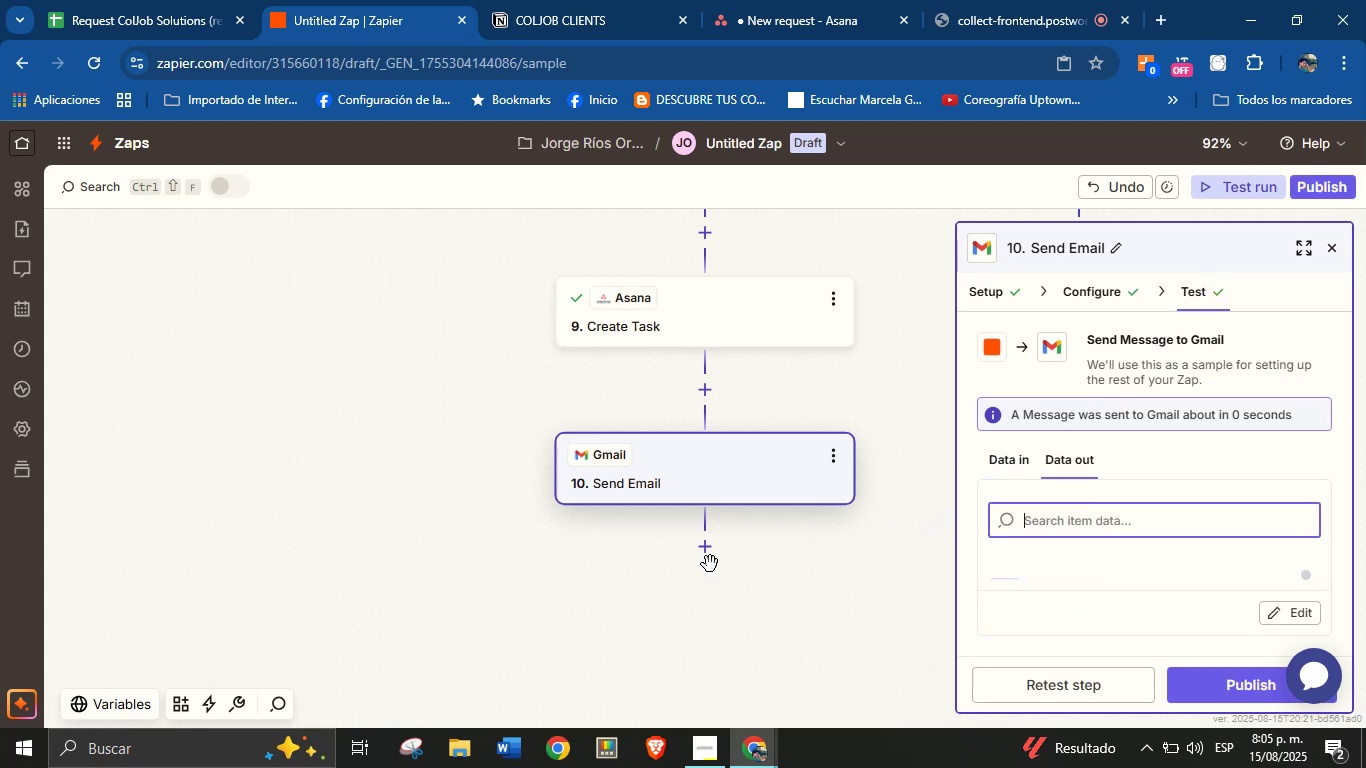 
left_click([693, 545])
 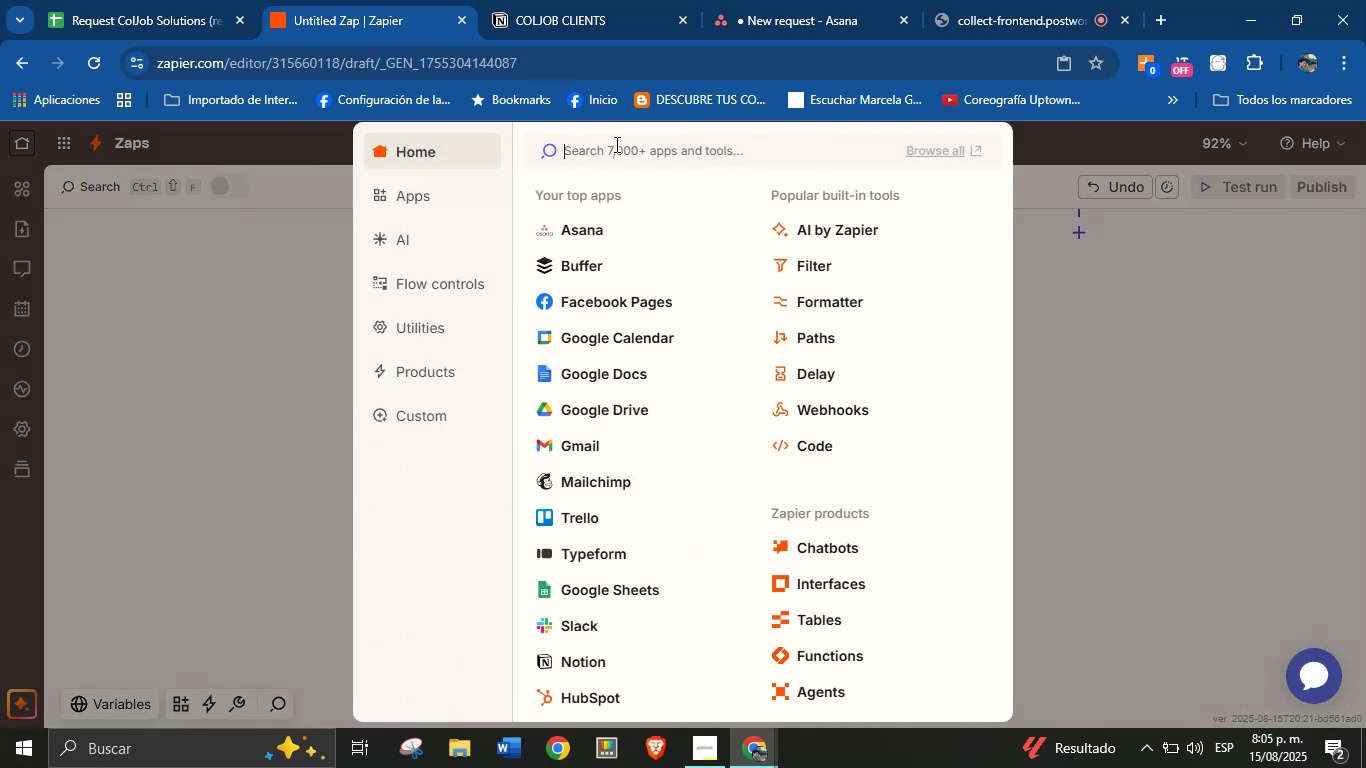 
type(slack)
 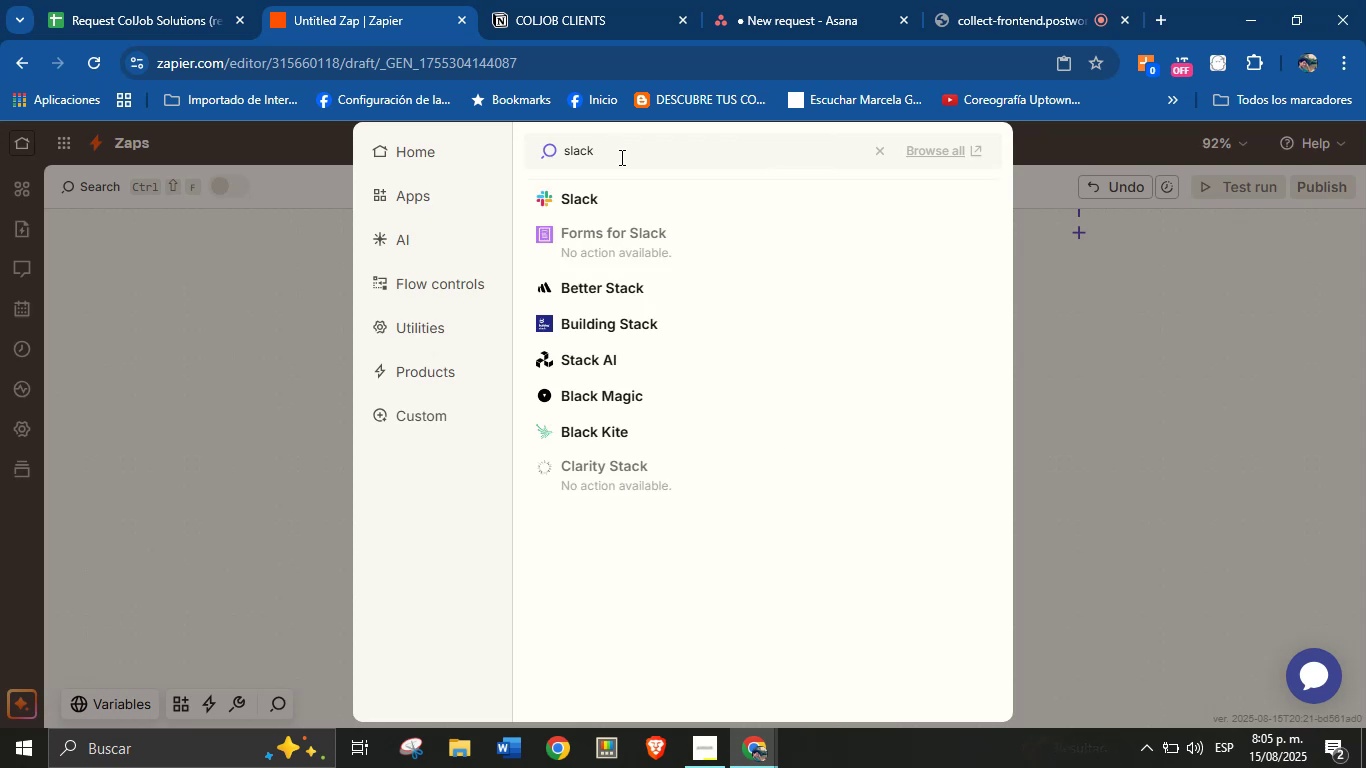 
left_click([585, 197])
 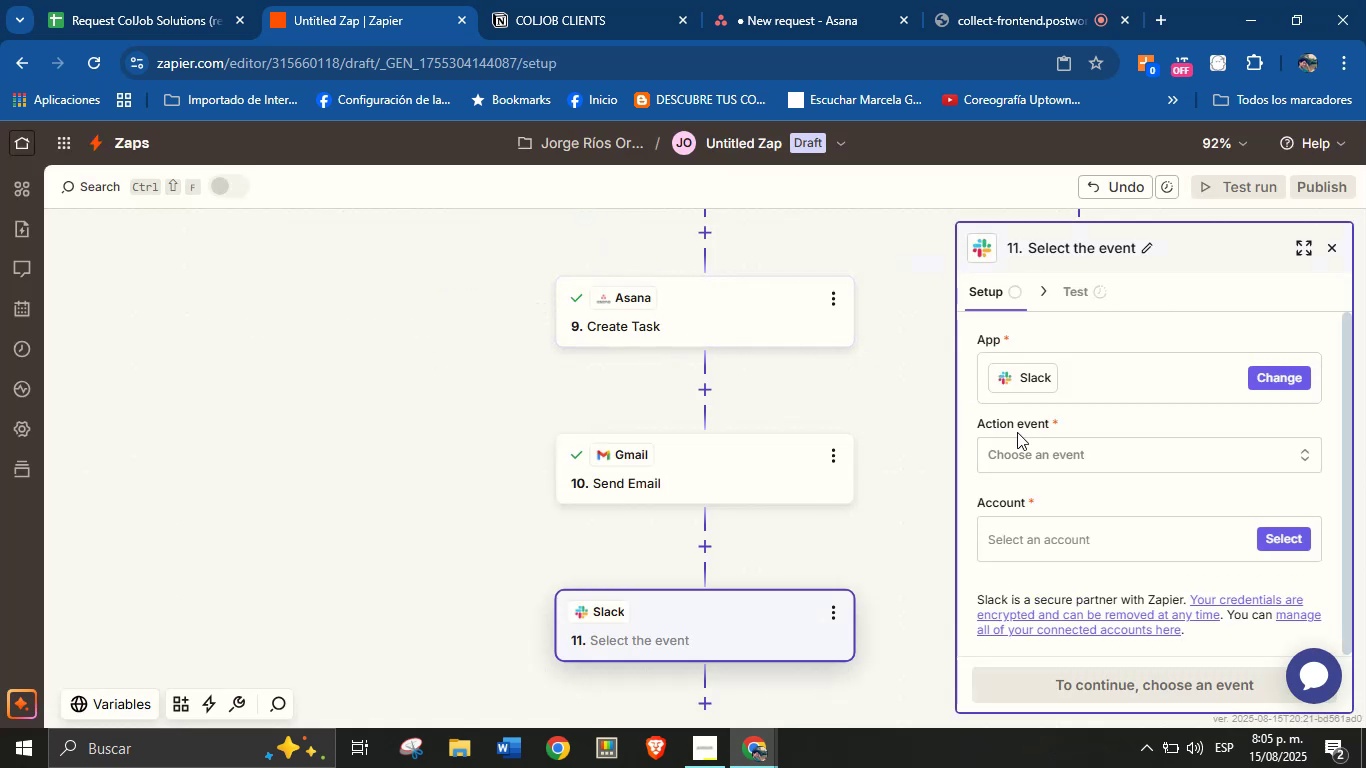 
mouse_move([1001, 449])
 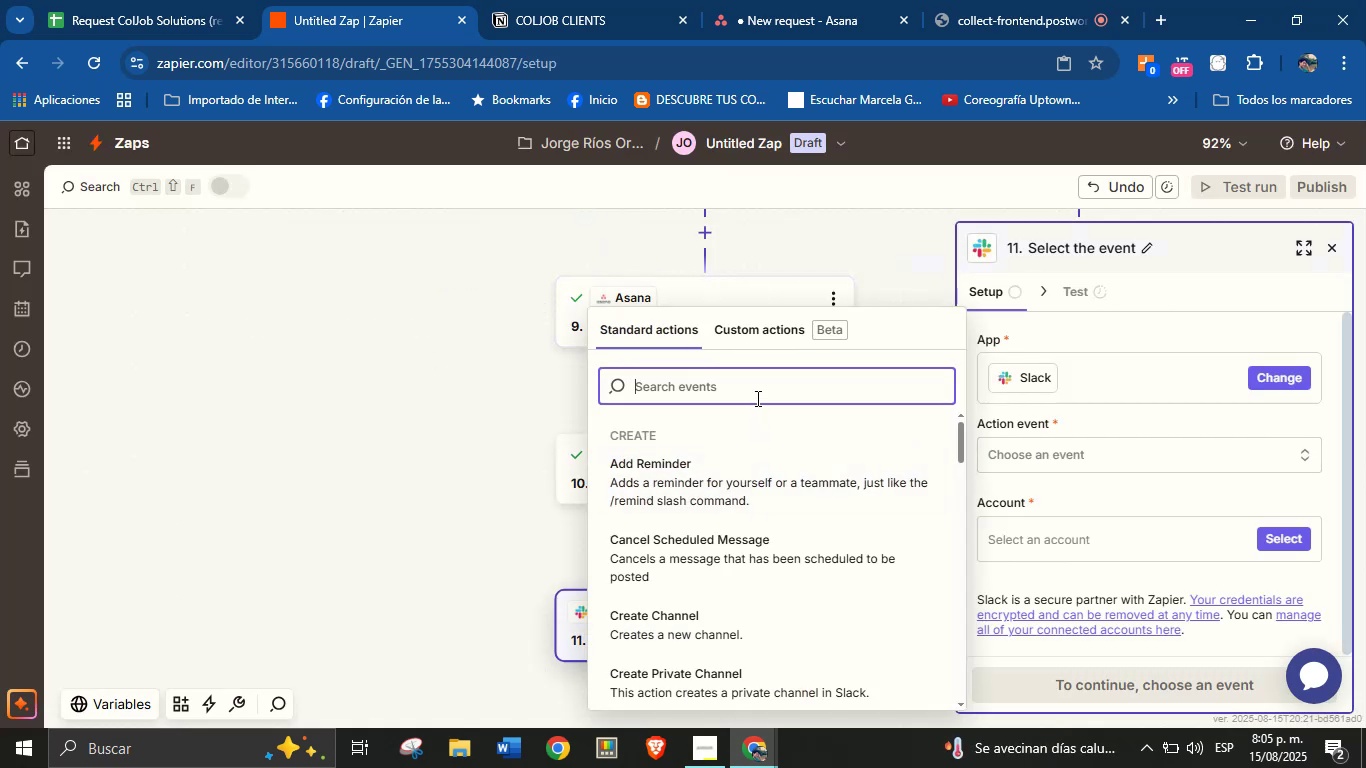 
type(send)
 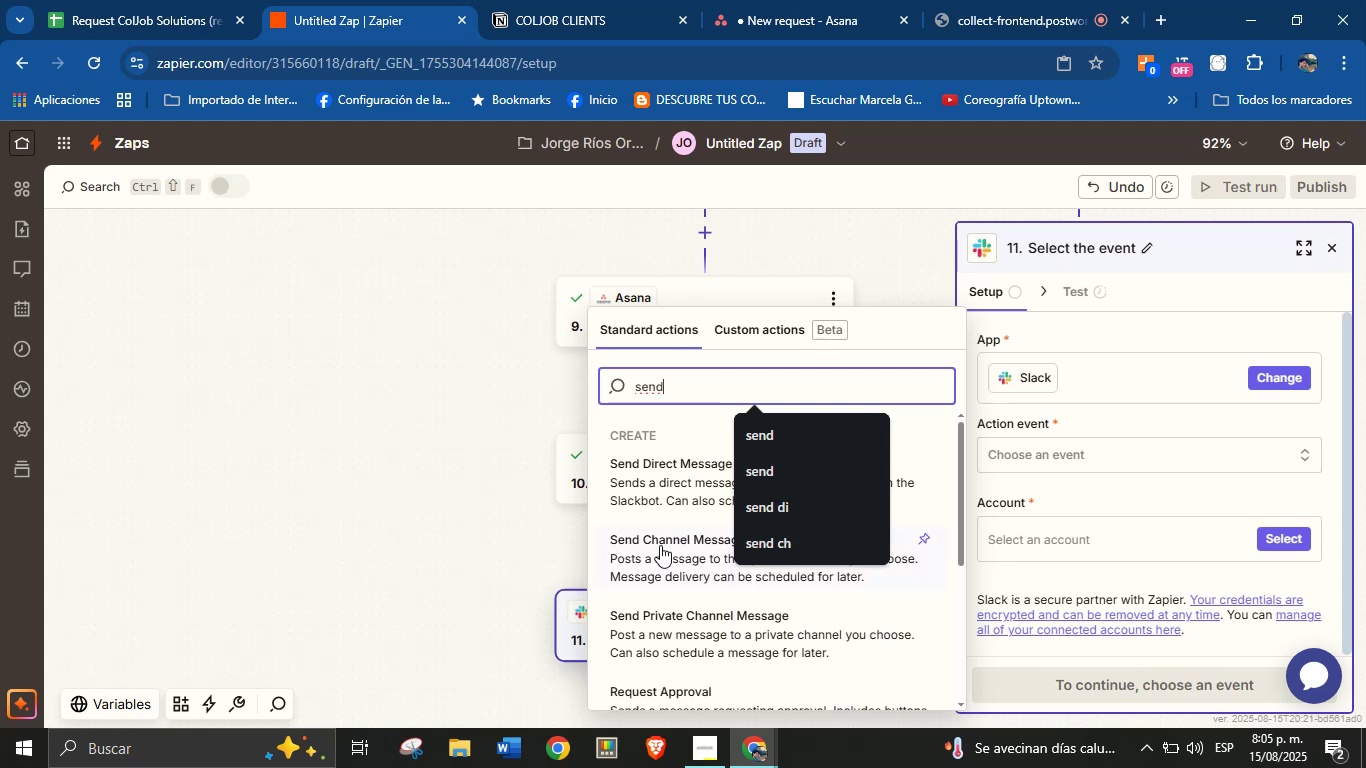 
left_click([660, 545])
 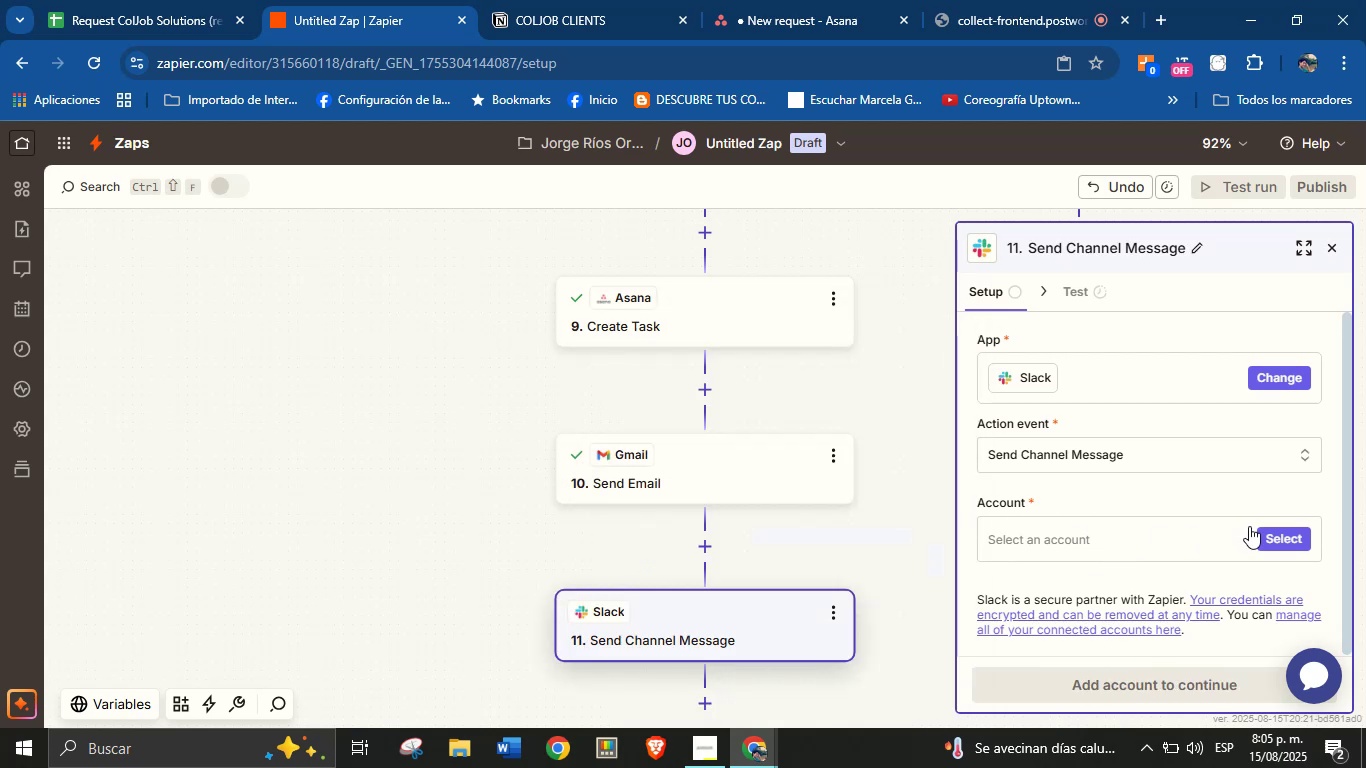 
left_click([1261, 532])
 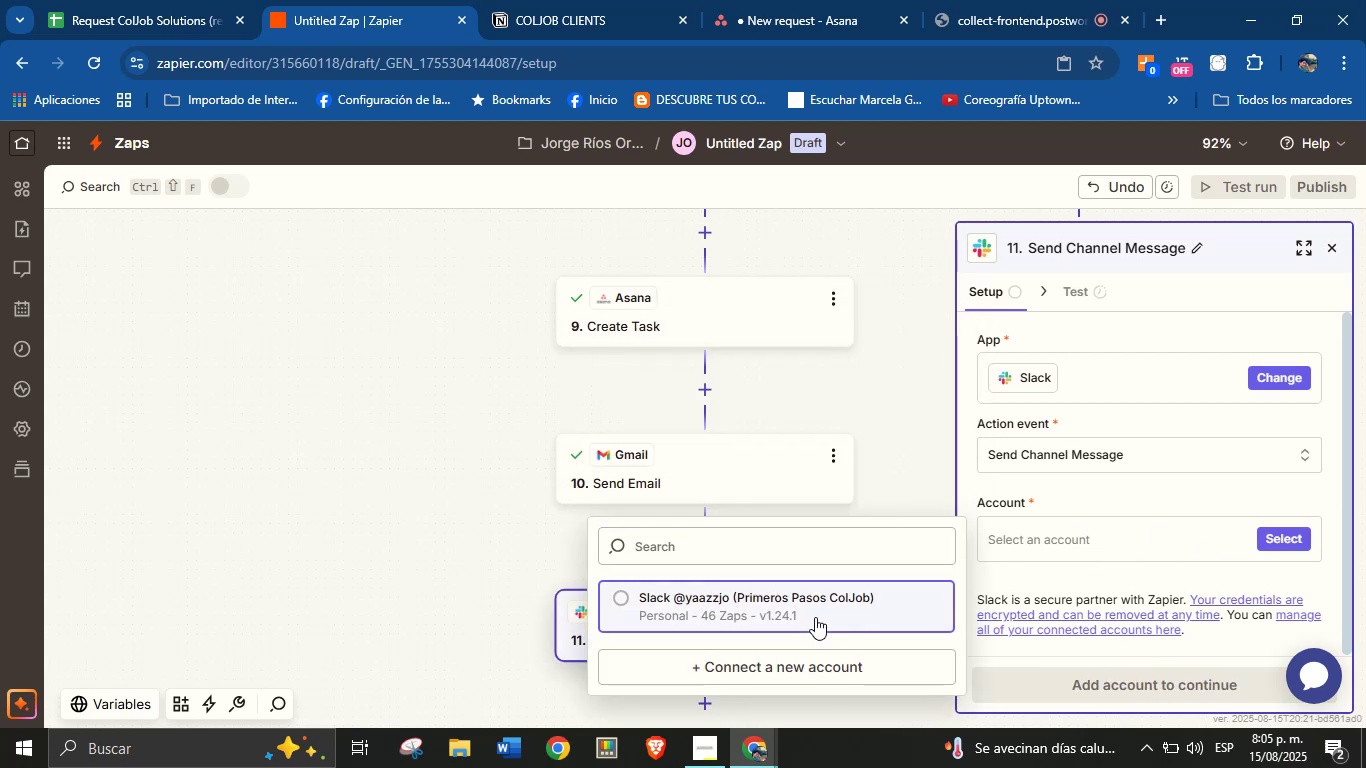 
left_click([815, 617])
 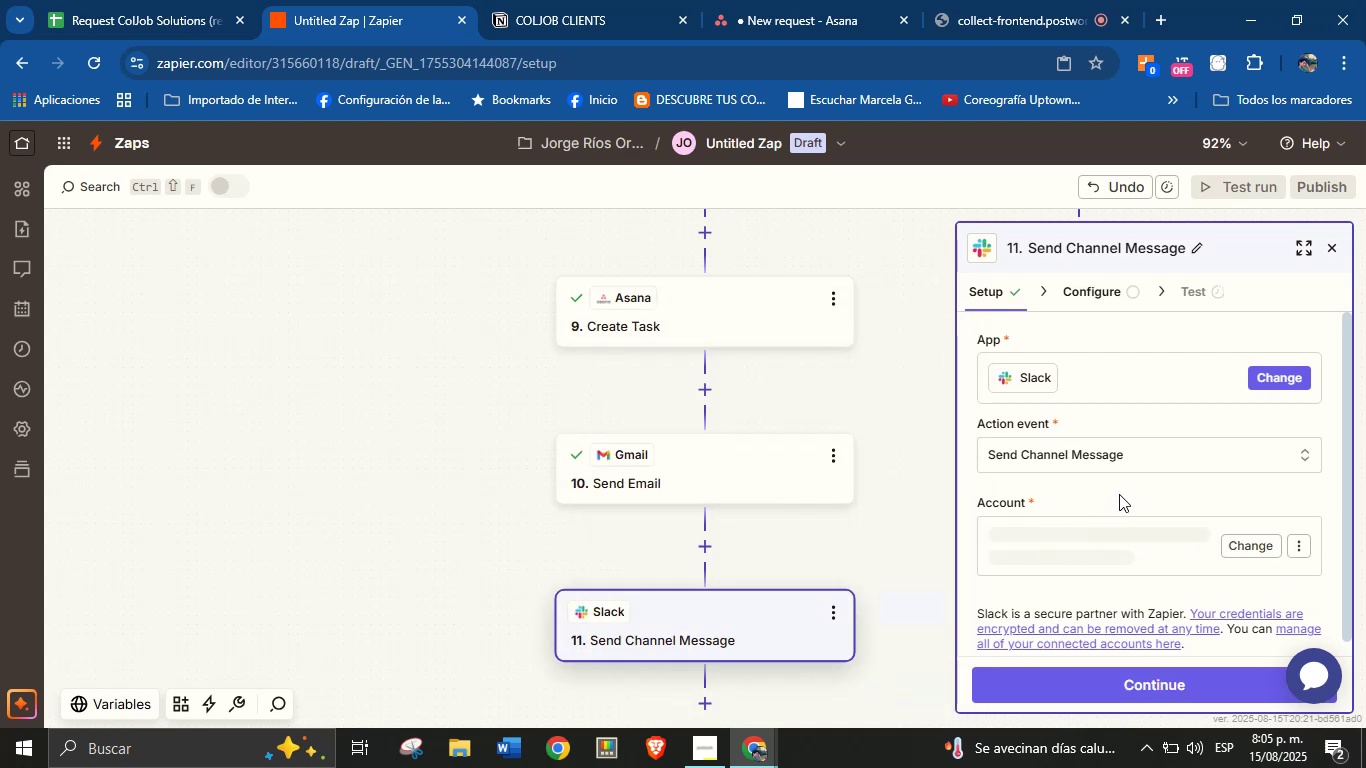 
left_click([1119, 494])
 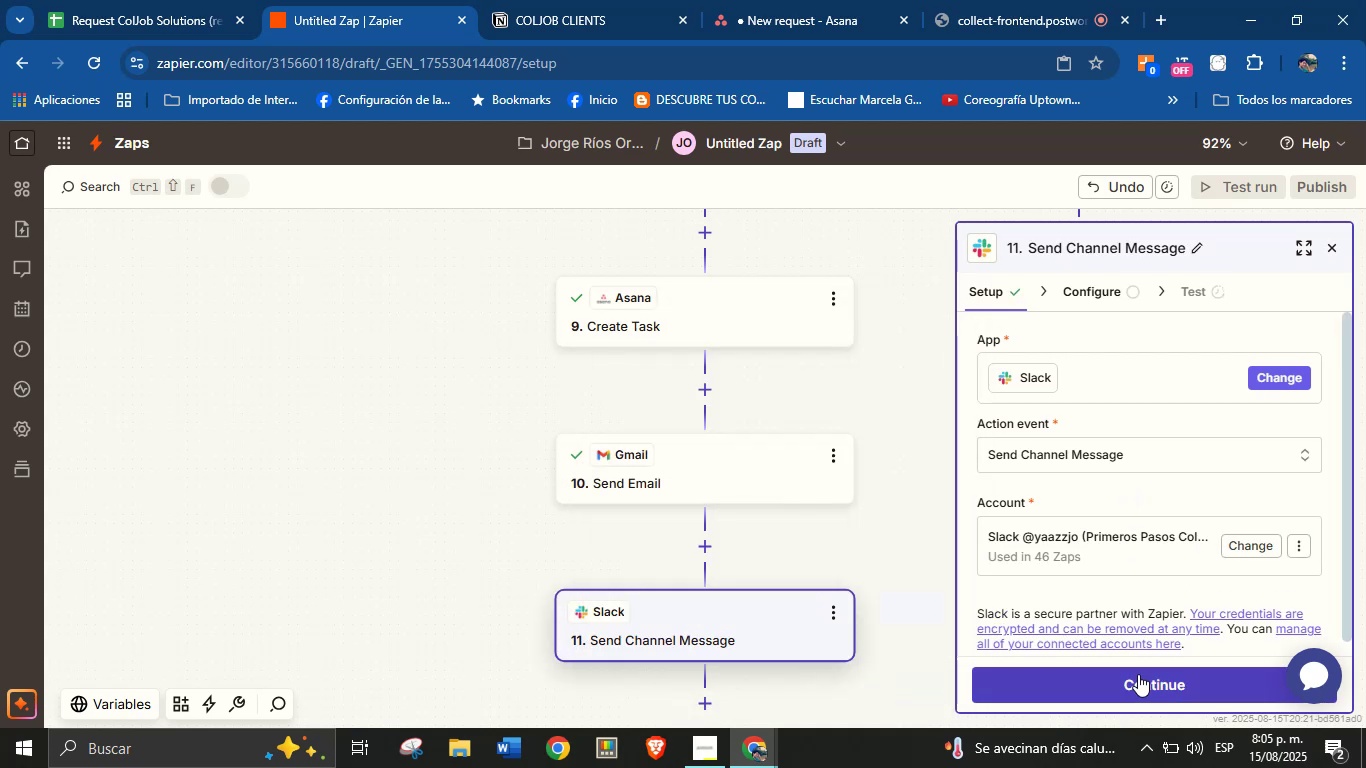 
left_click([1138, 674])
 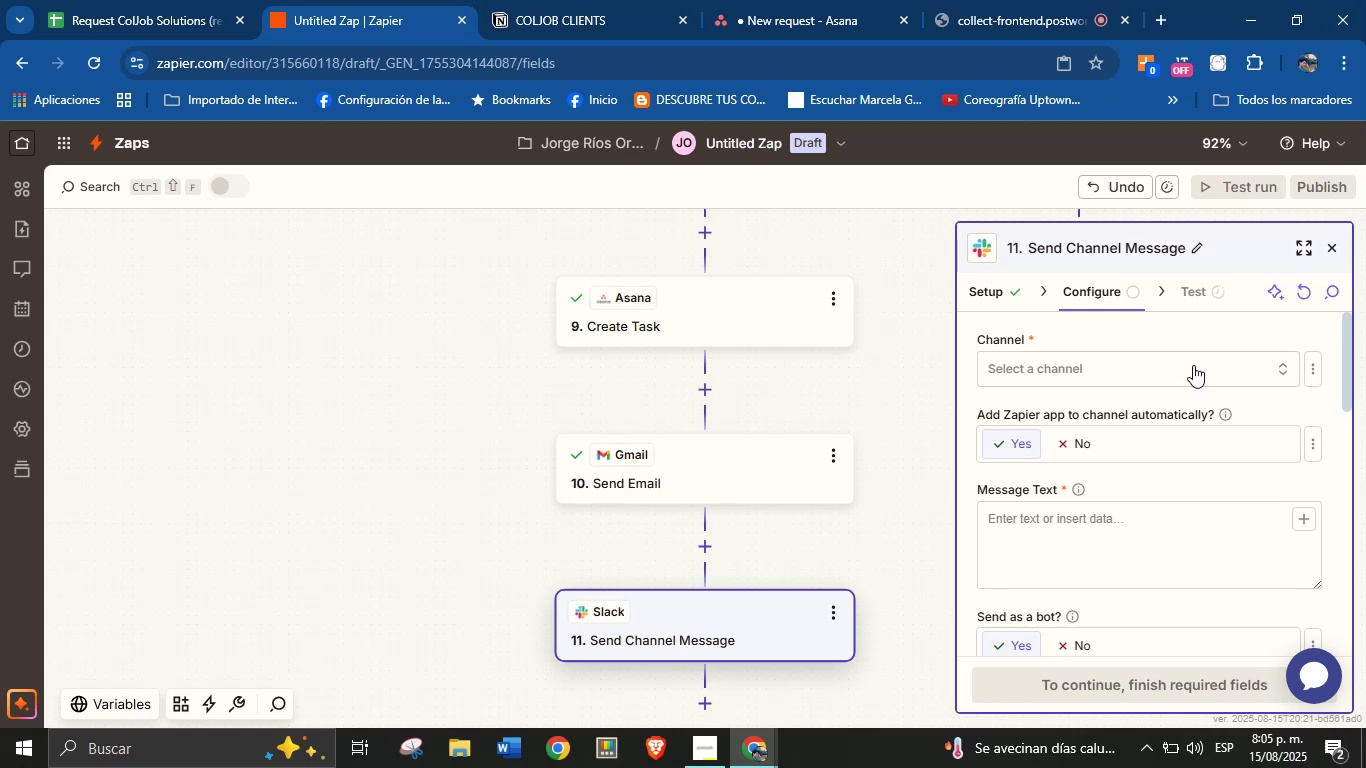 
left_click([1189, 366])
 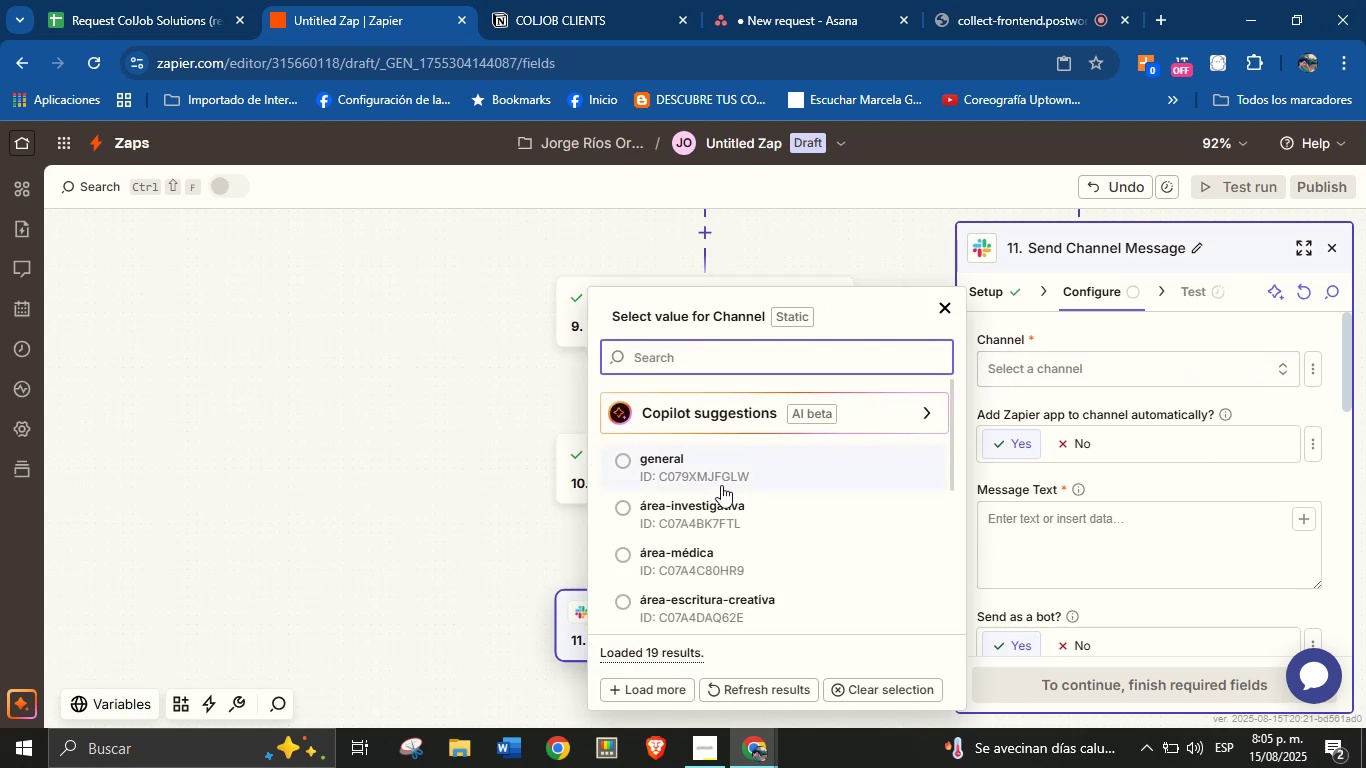 
type(prod)
 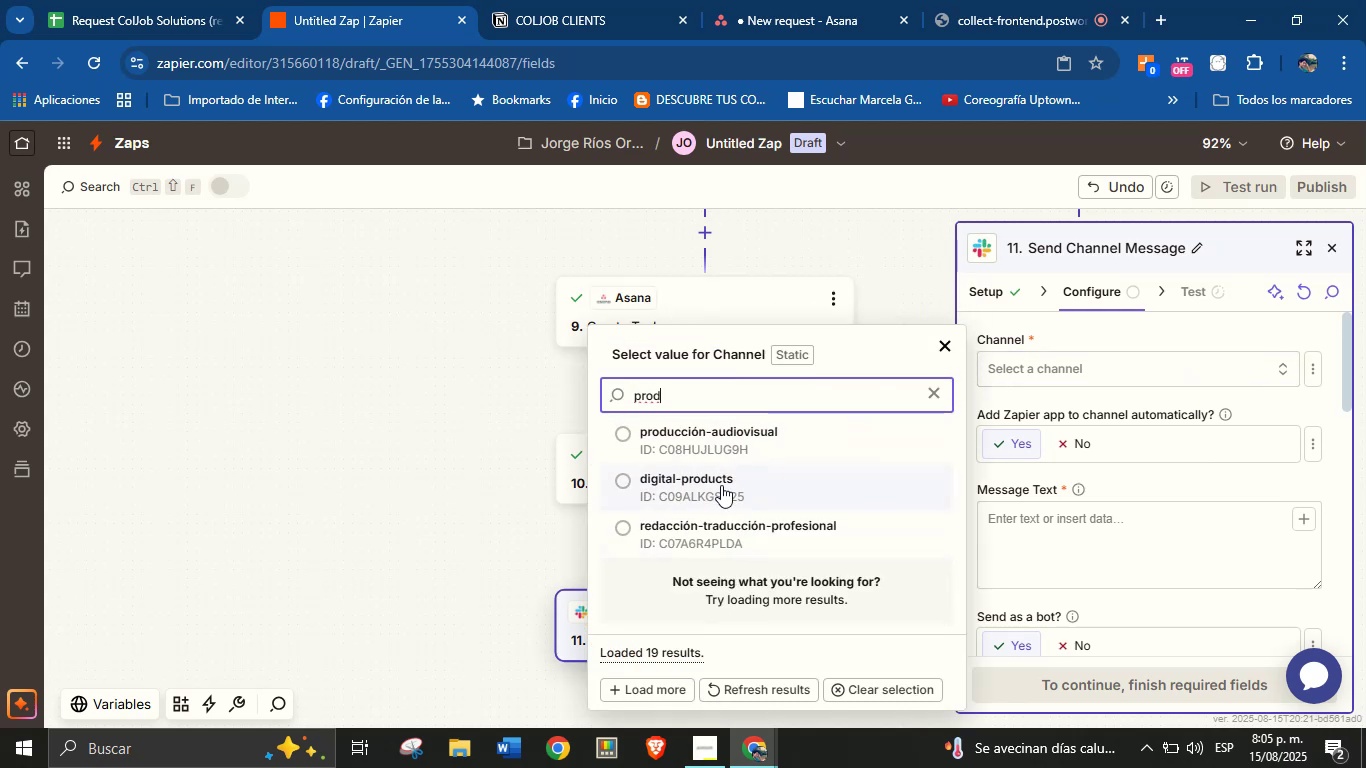 
left_click([721, 485])
 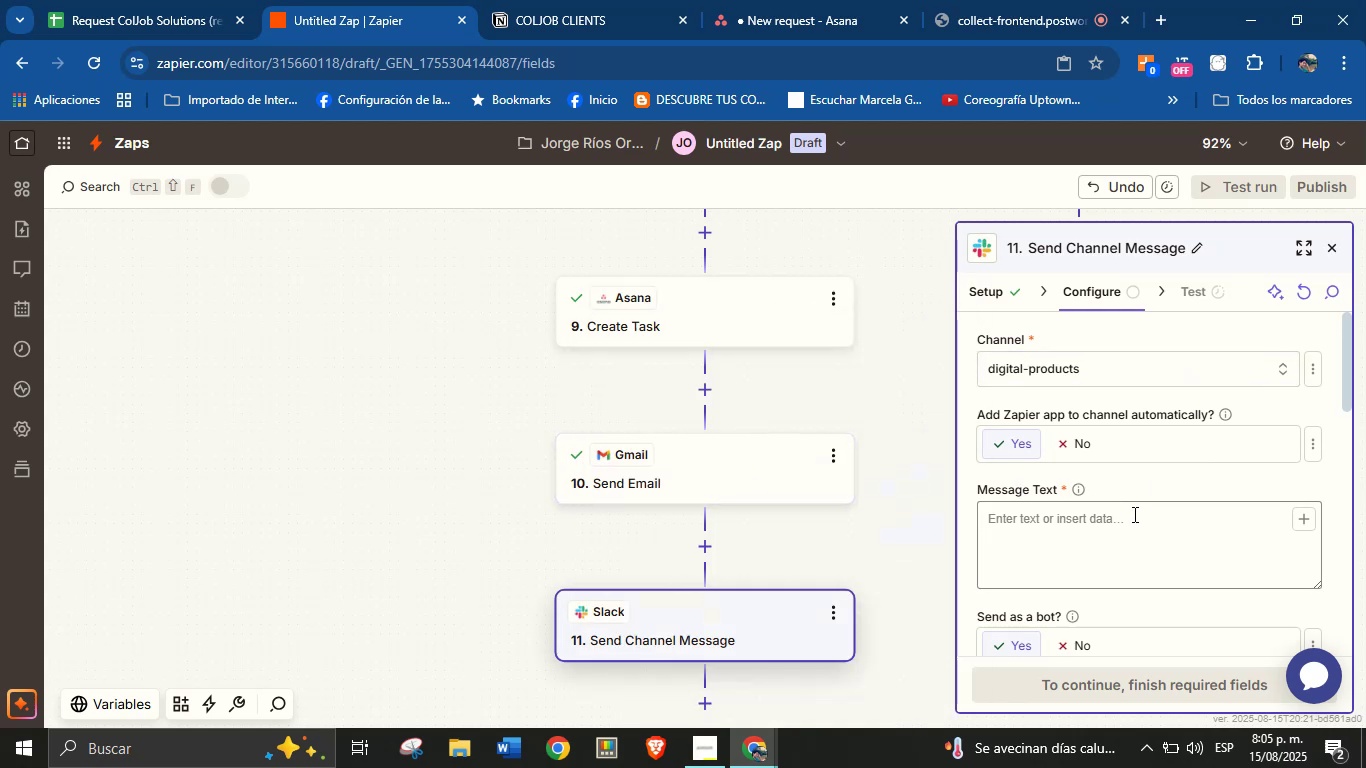 
left_click([1133, 514])
 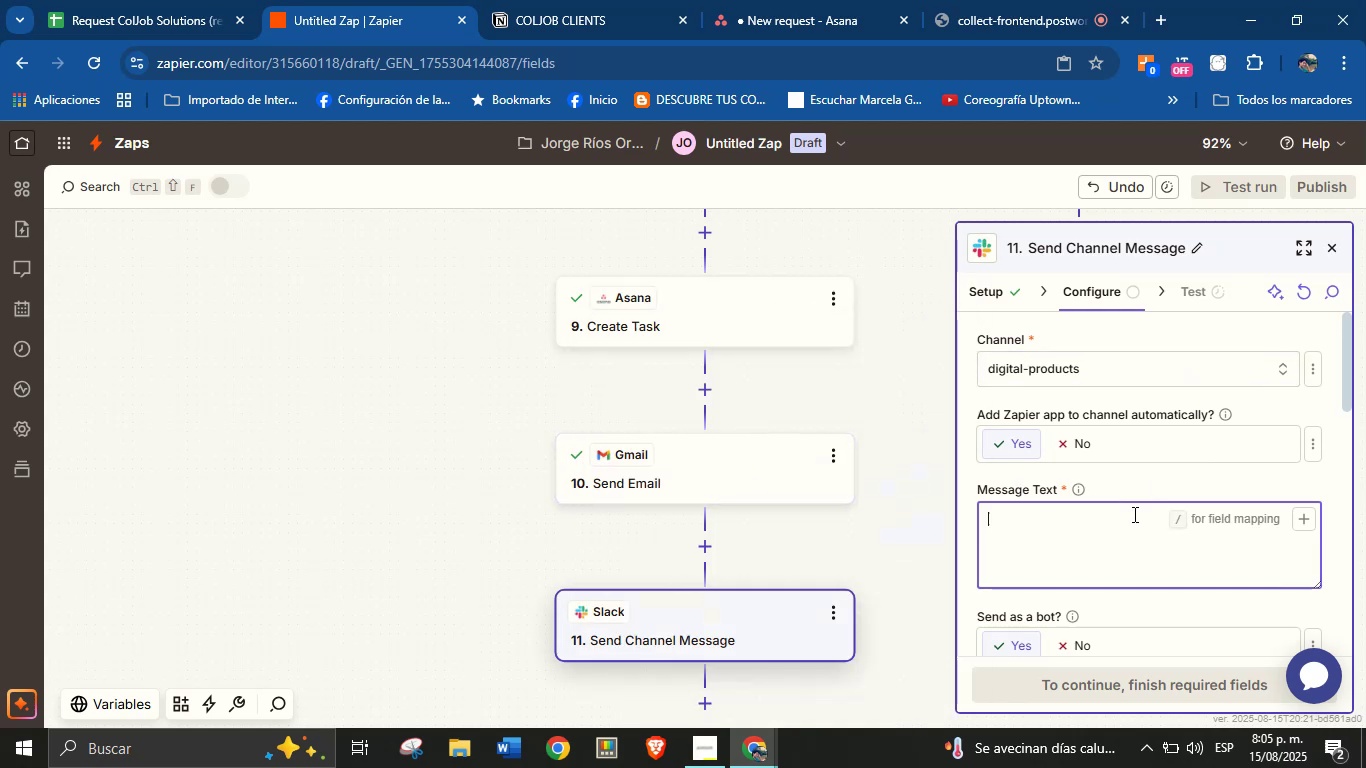 
type(Hello Team!)
 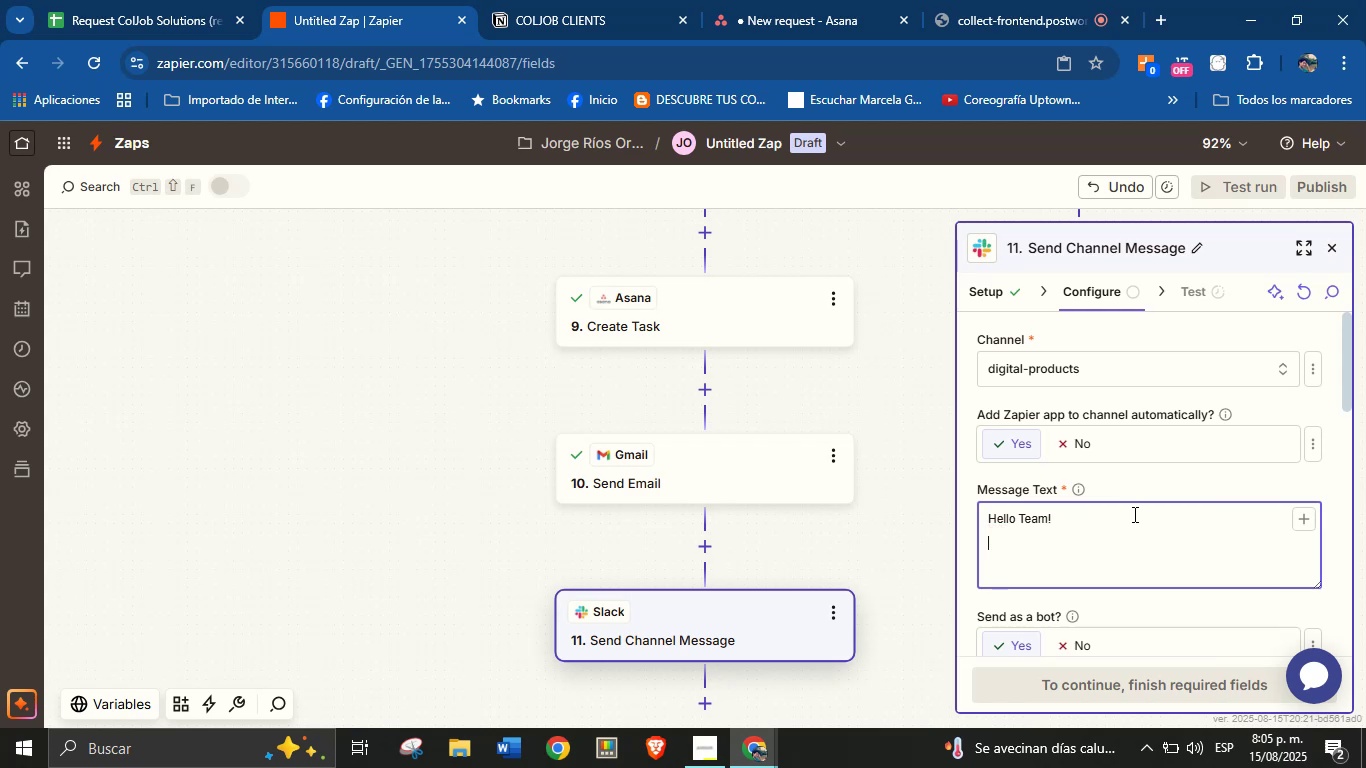 
key(Enter)
 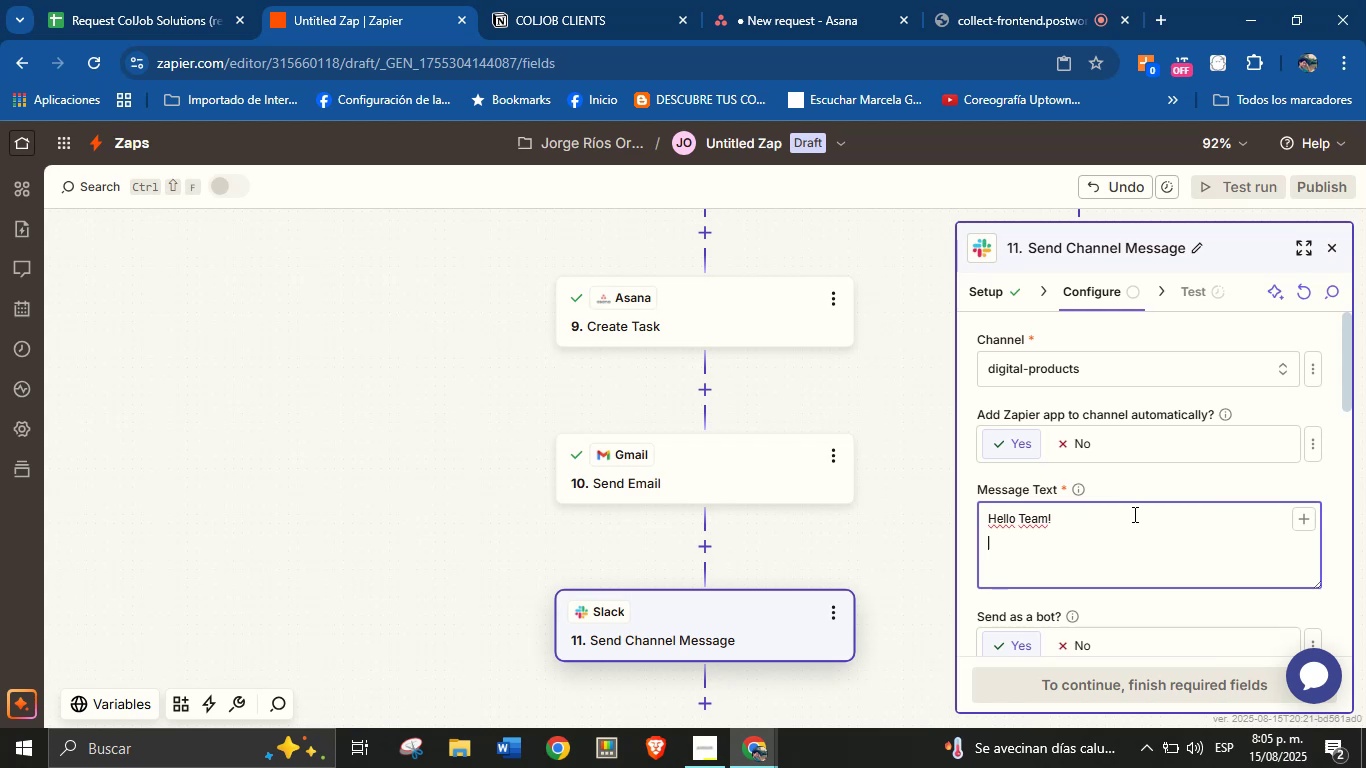 
type(Thee)
key(Backspace)
type(re s)
key(Backspace)
type(is a new )
 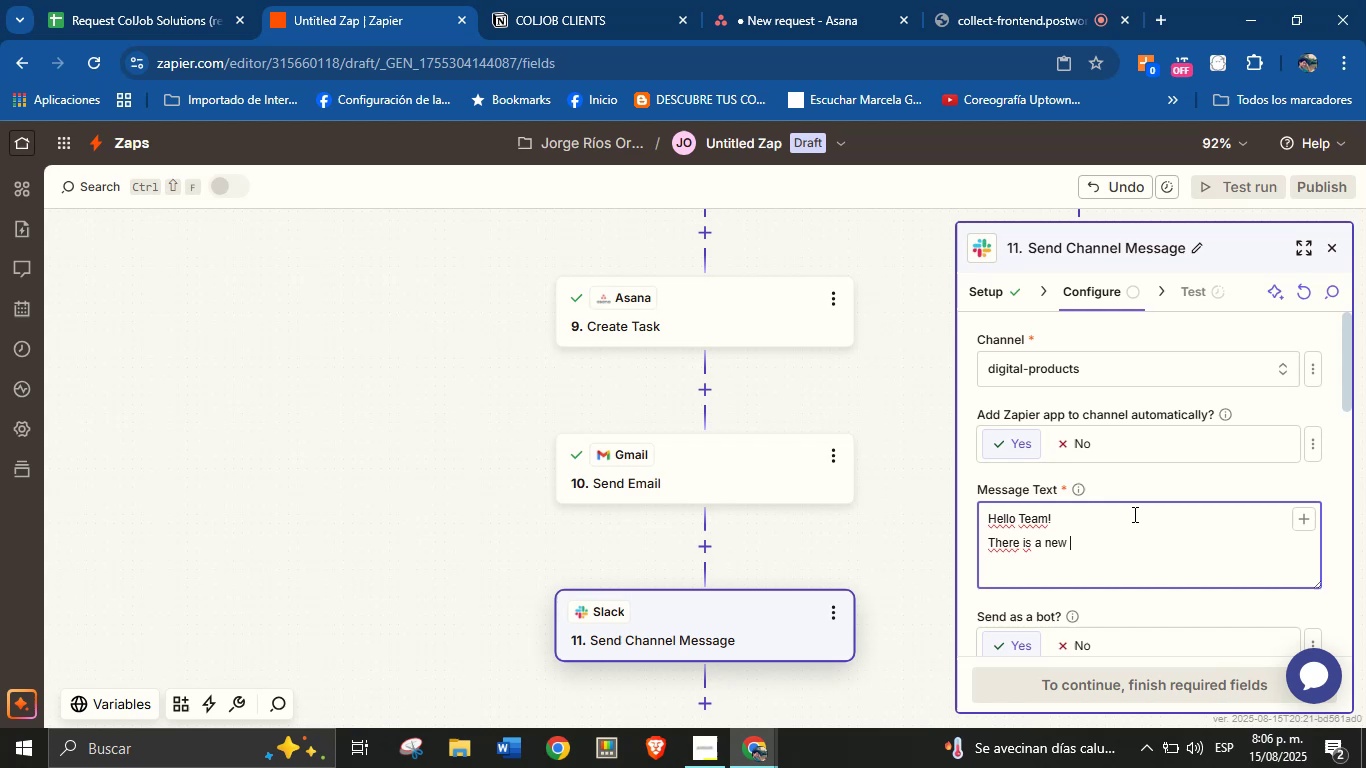 
type(service request.)
 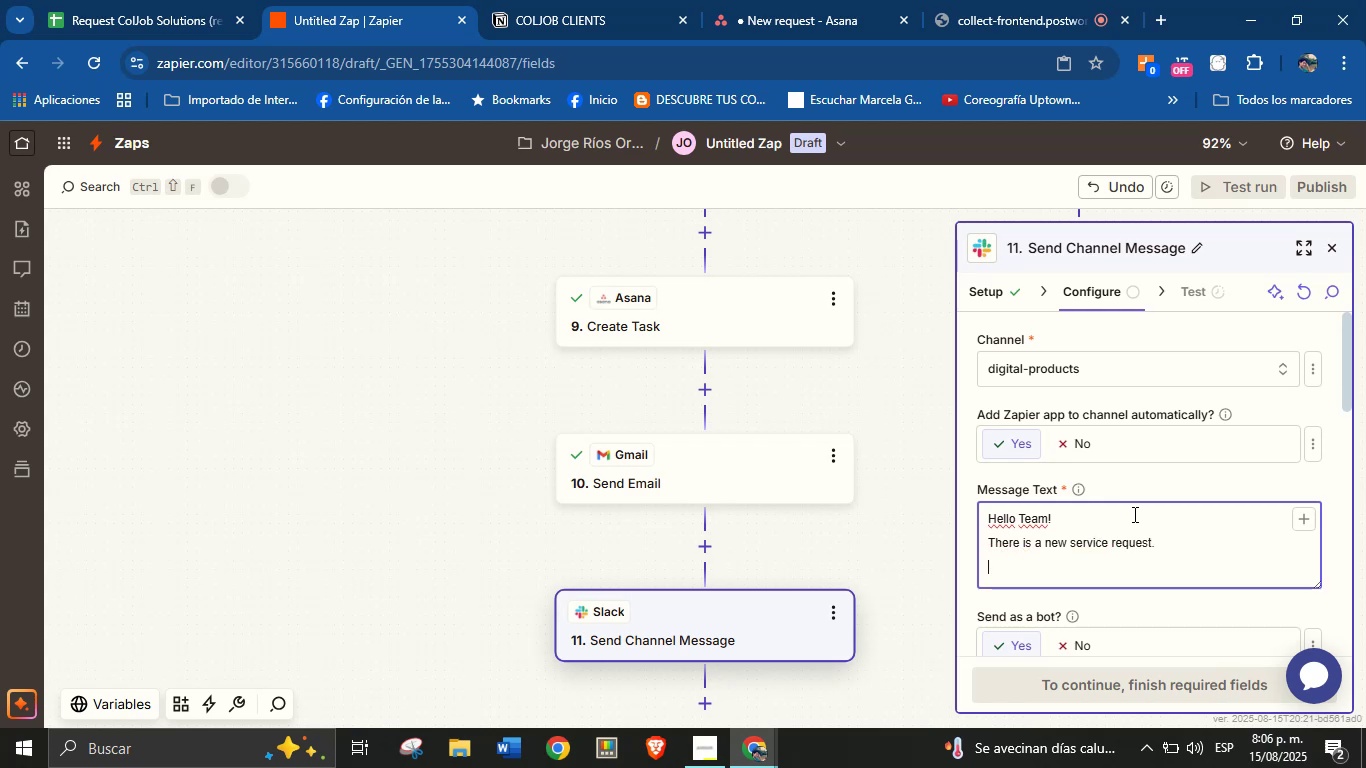 
key(Enter)
 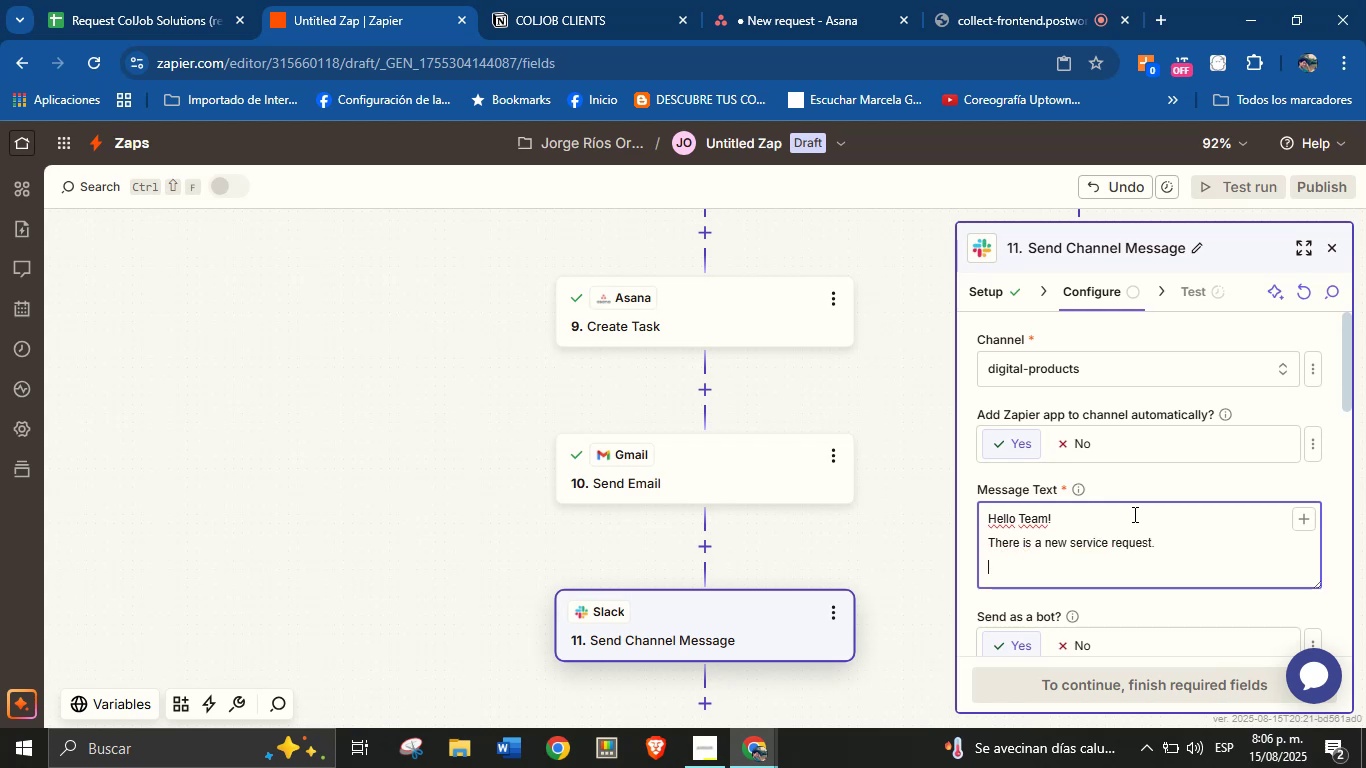 
type(View the details here>)
 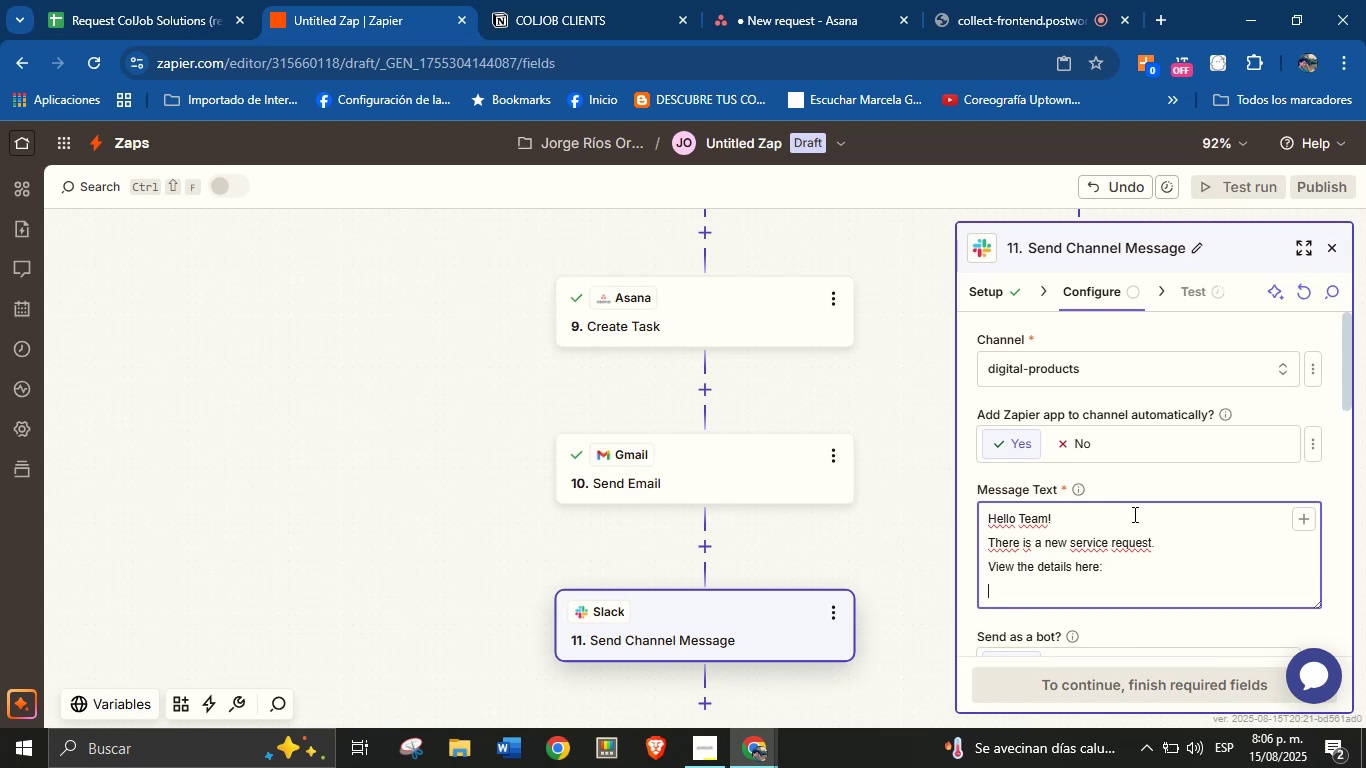 
key(Enter)
 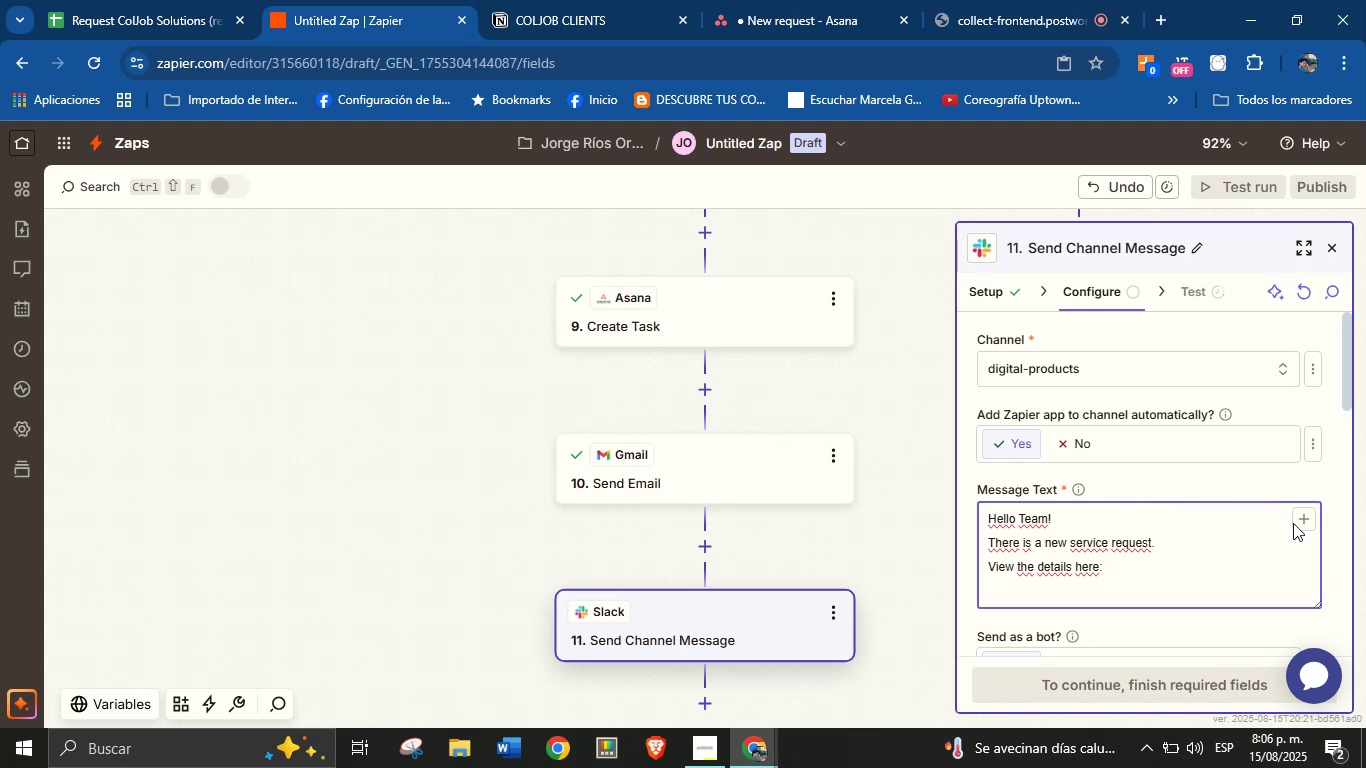 
left_click([1301, 523])
 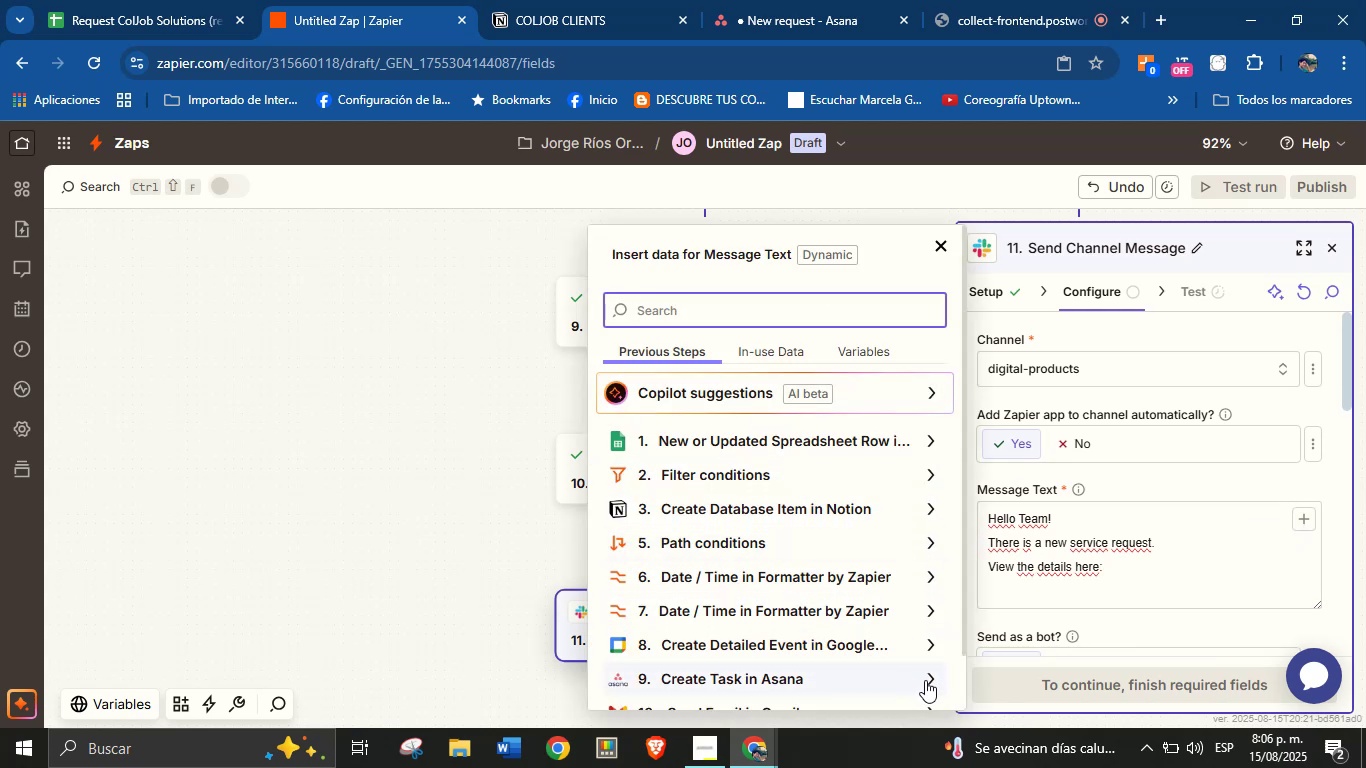 
scroll: coordinate [776, 396], scroll_direction: down, amount: 1.0
 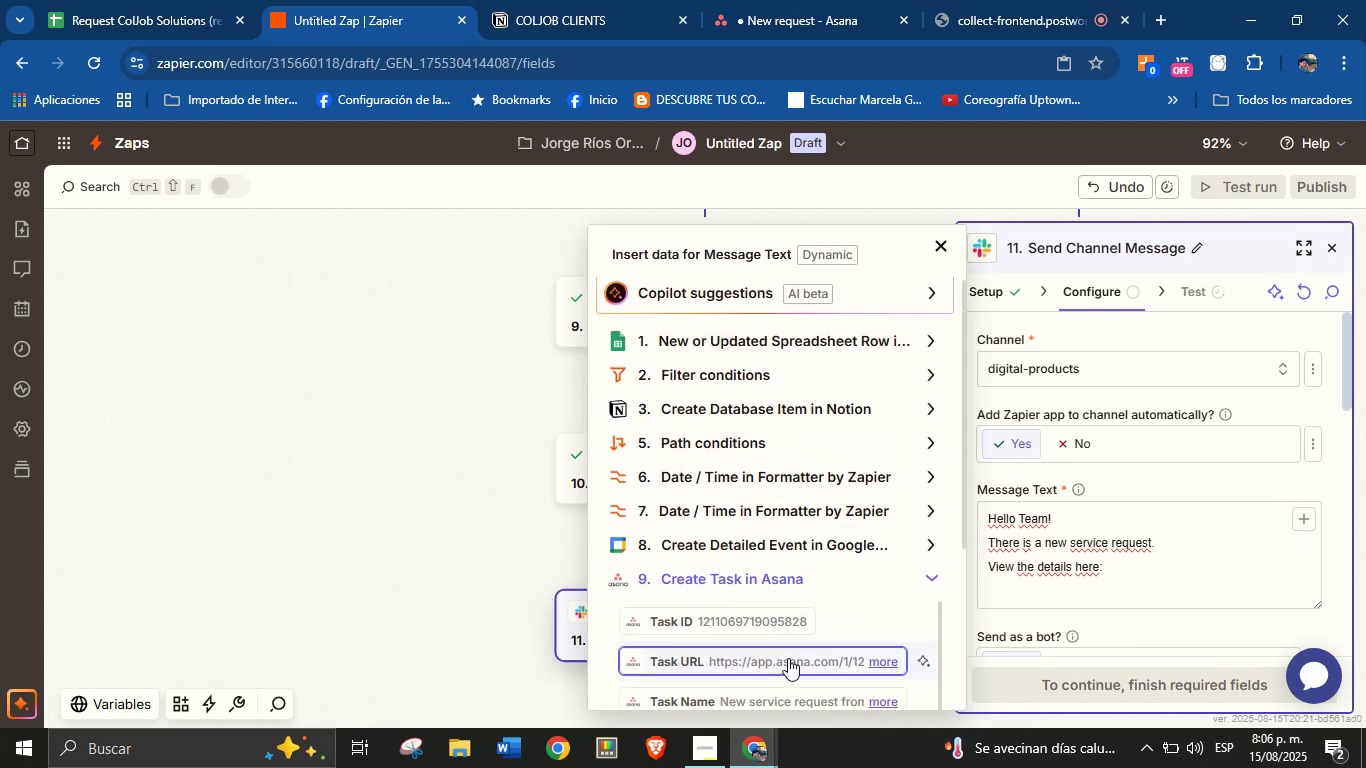 
left_click([788, 658])
 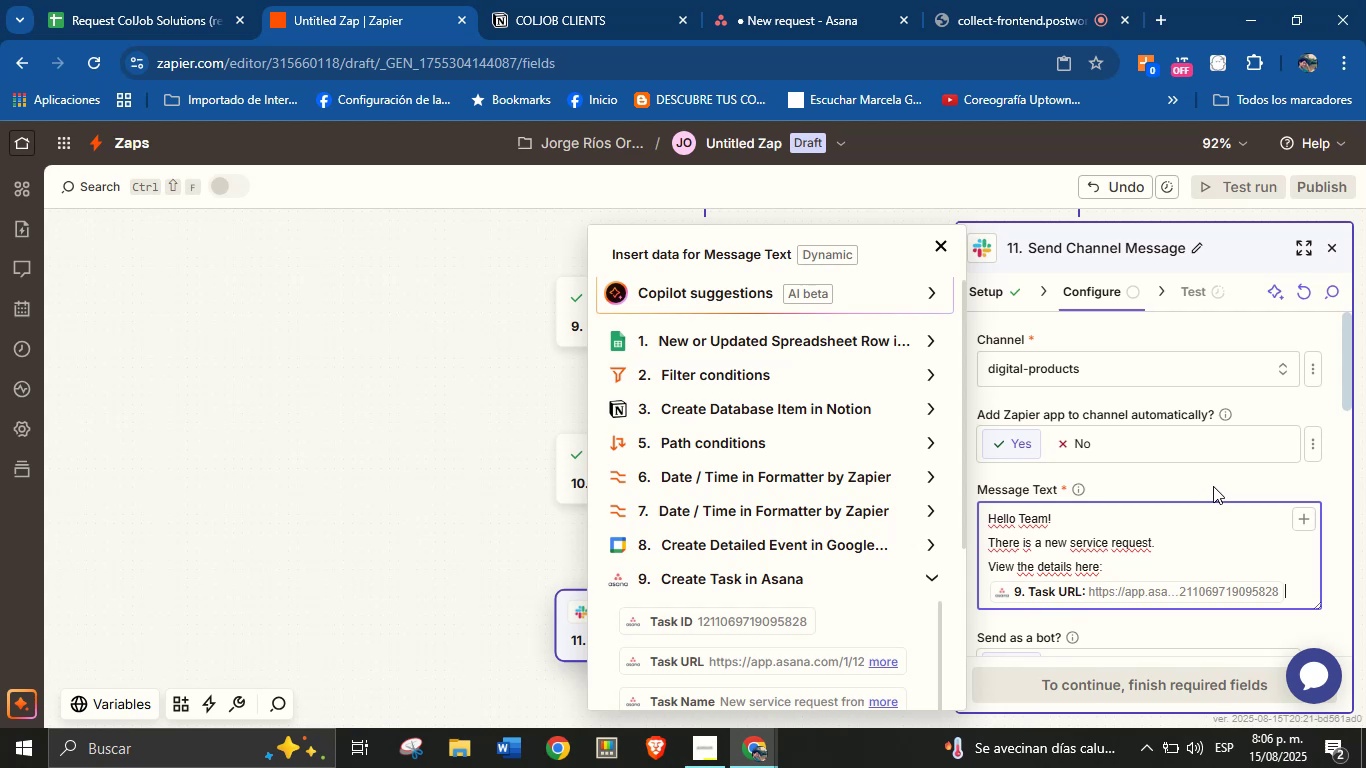 
left_click([1213, 486])
 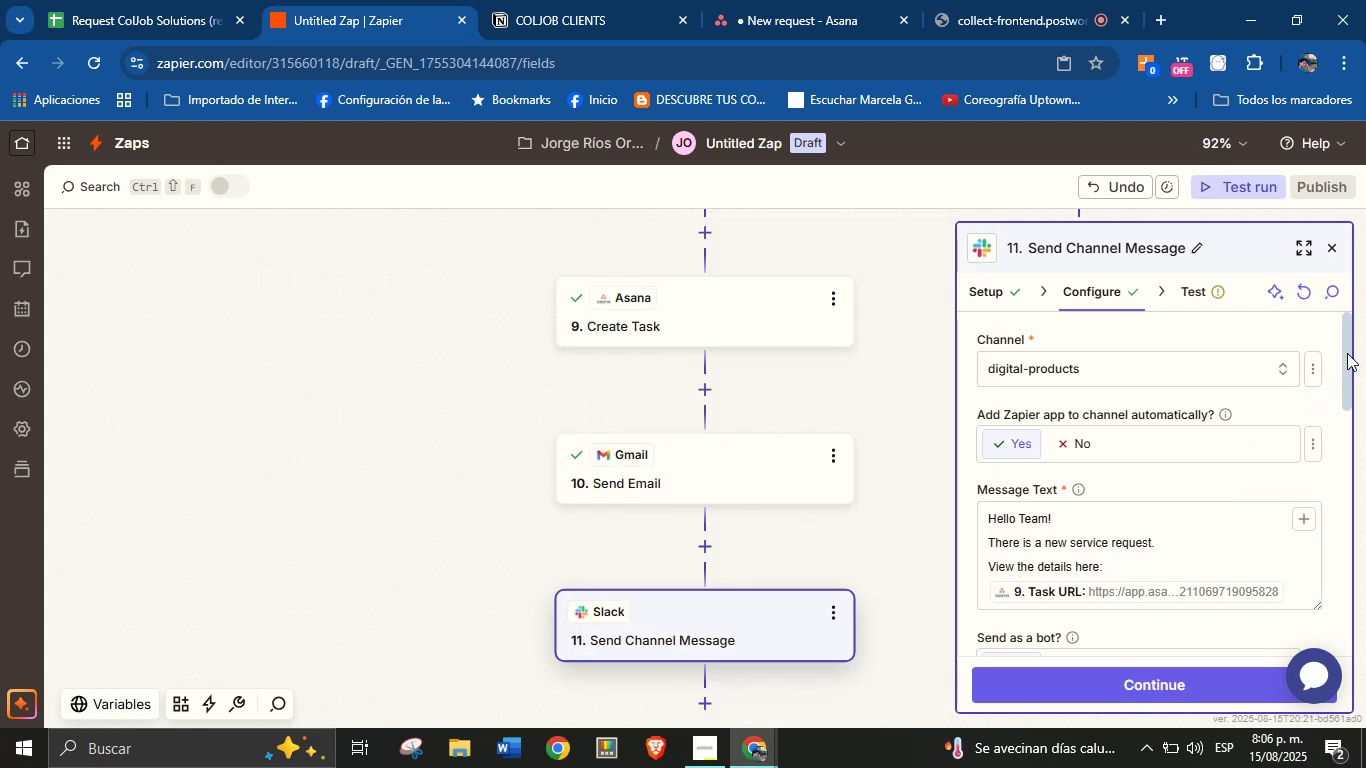 
left_click_drag(start_coordinate=[1347, 353], to_coordinate=[1343, 434])
 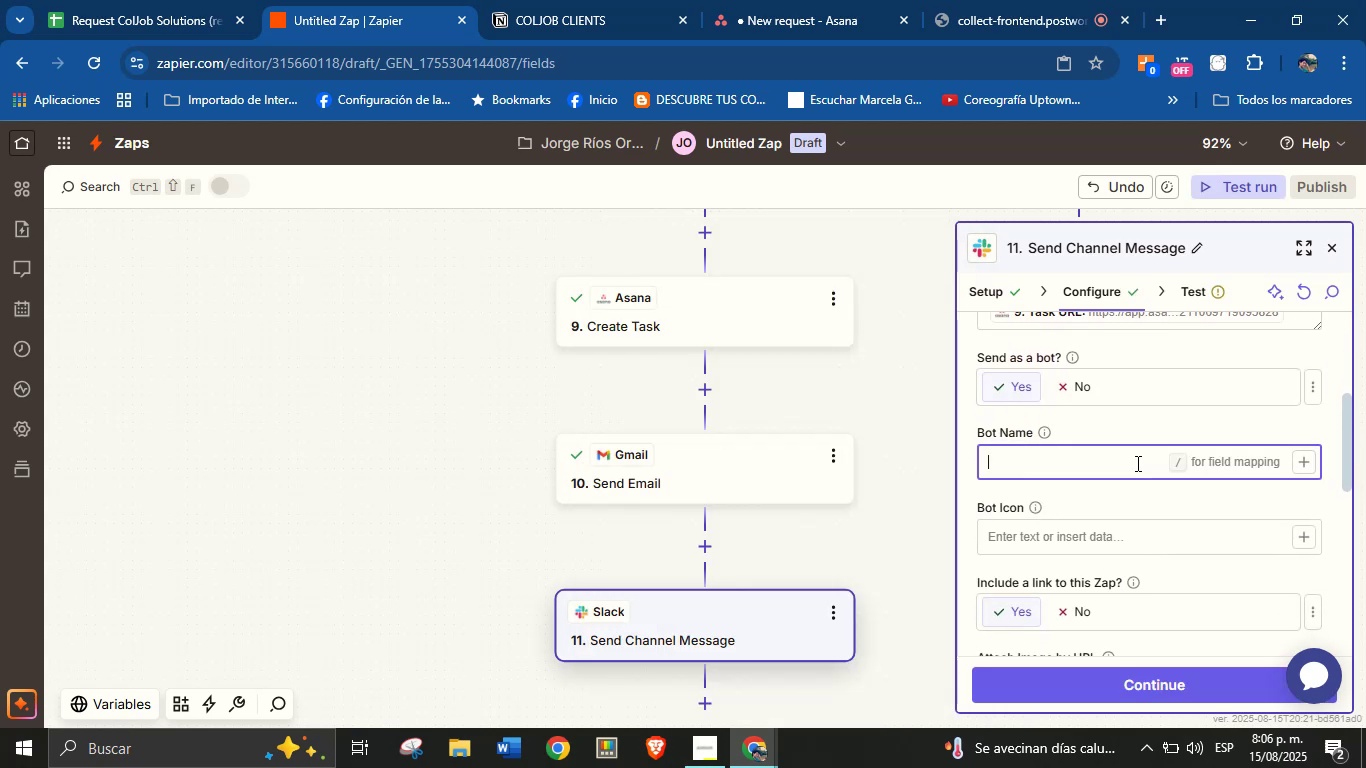 
left_click([1136, 463])
 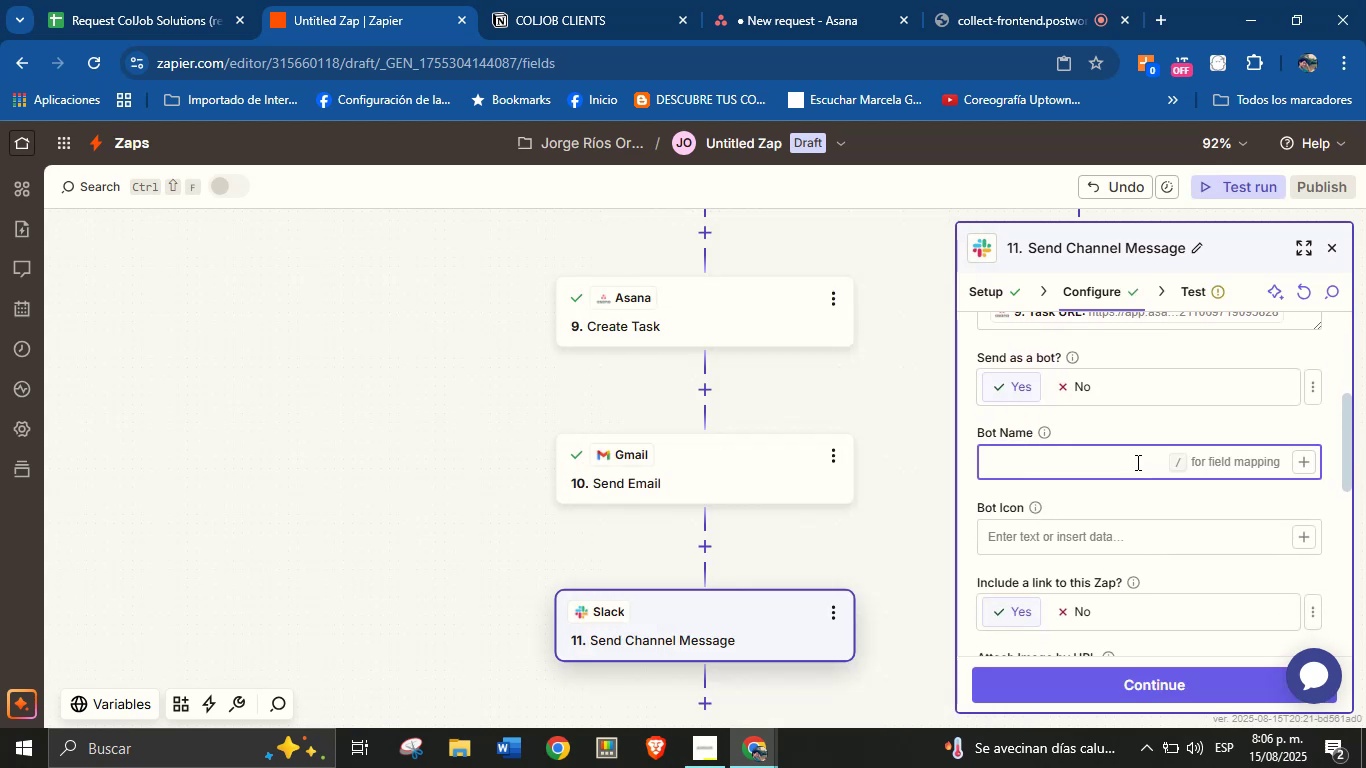 
type(Orenji from ColJob)
 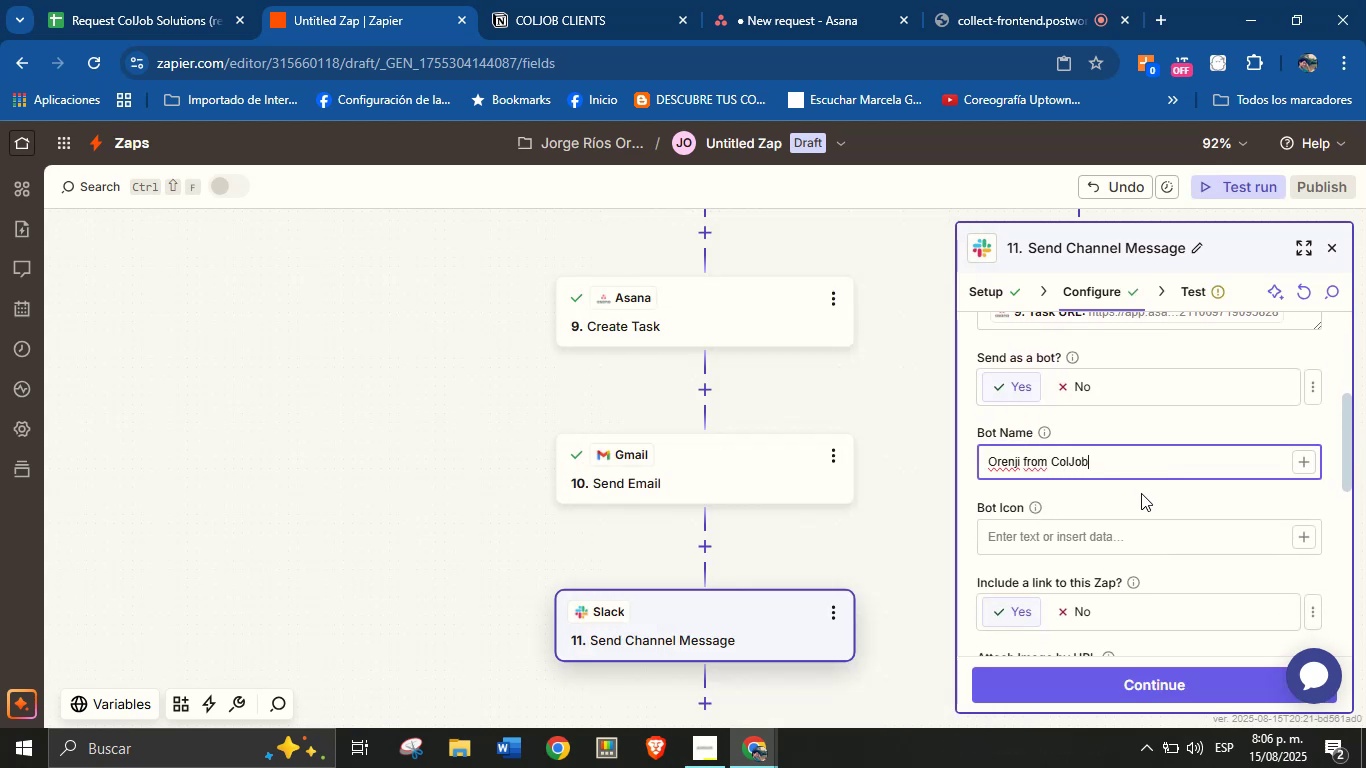 
left_click([1141, 493])
 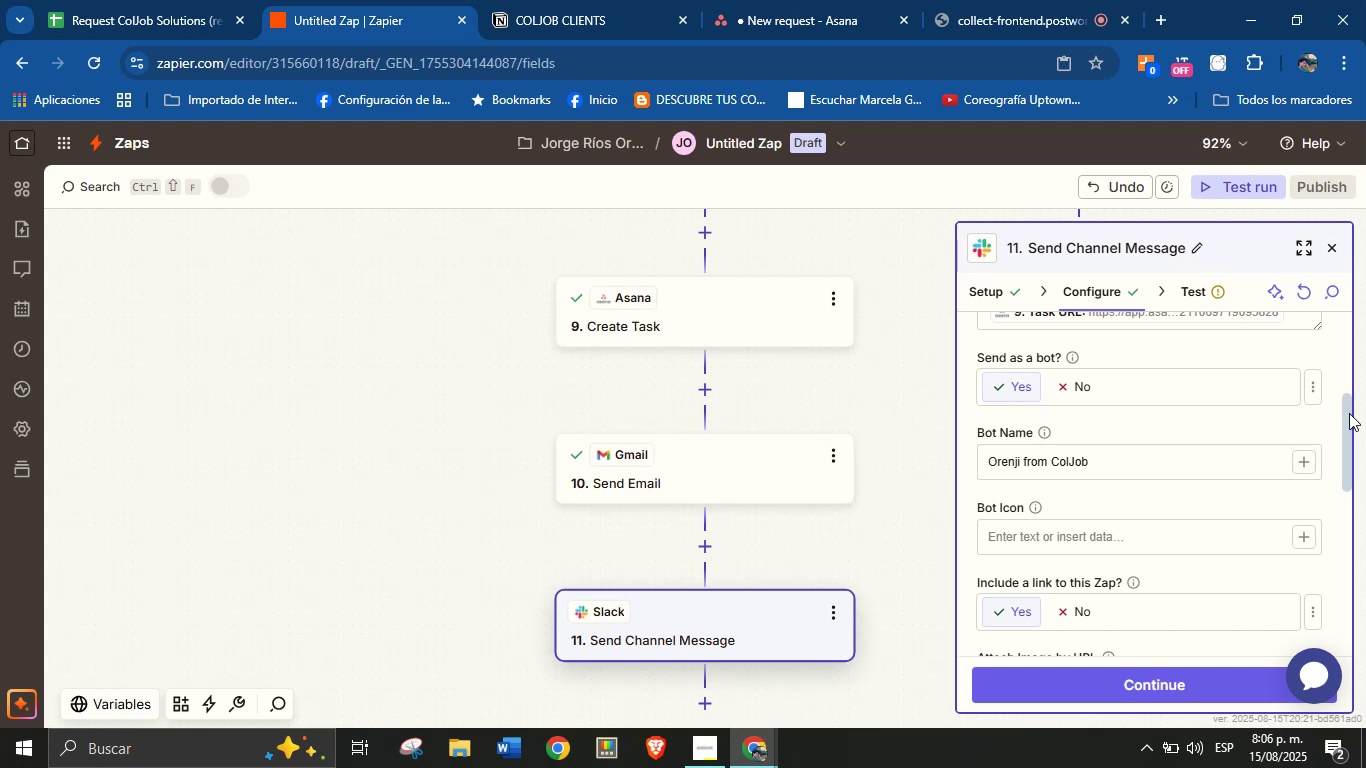 
left_click_drag(start_coordinate=[1349, 413], to_coordinate=[1331, 587])
 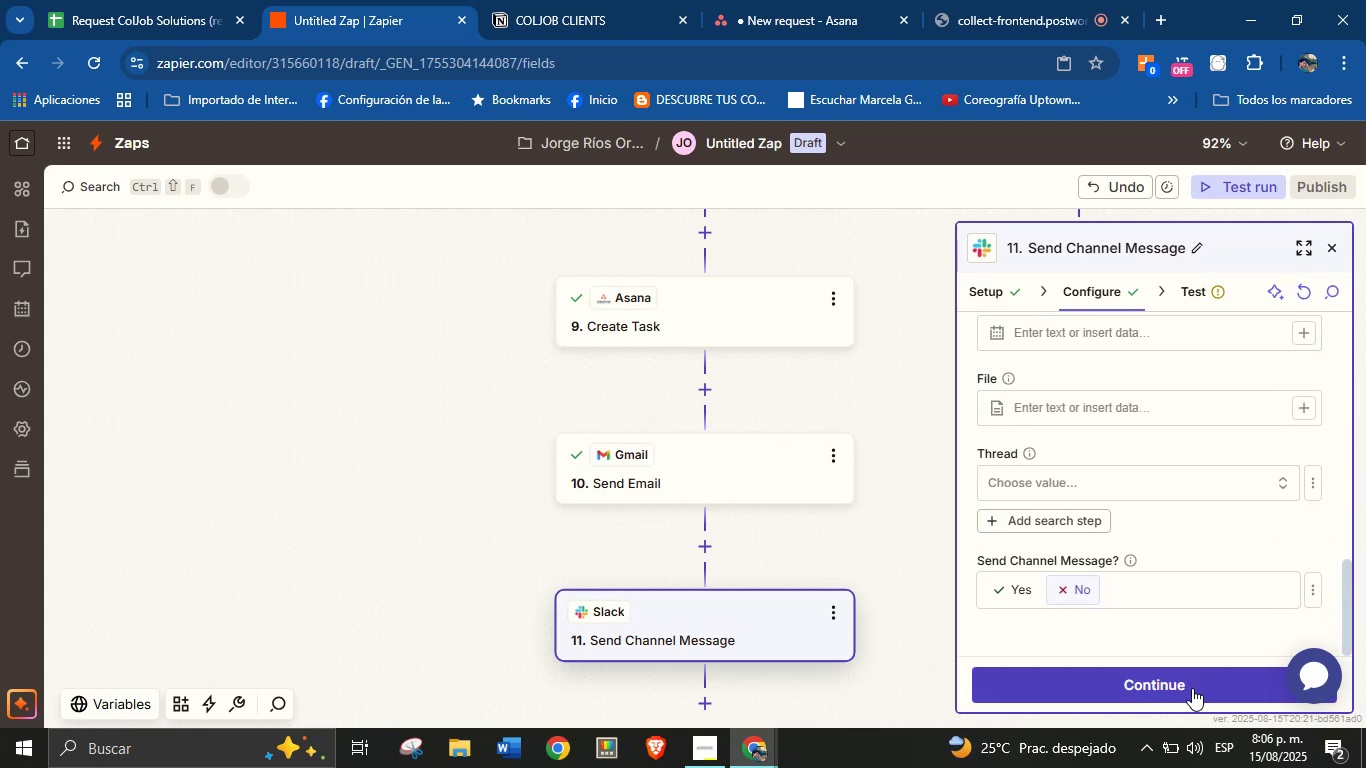 
left_click([1192, 688])
 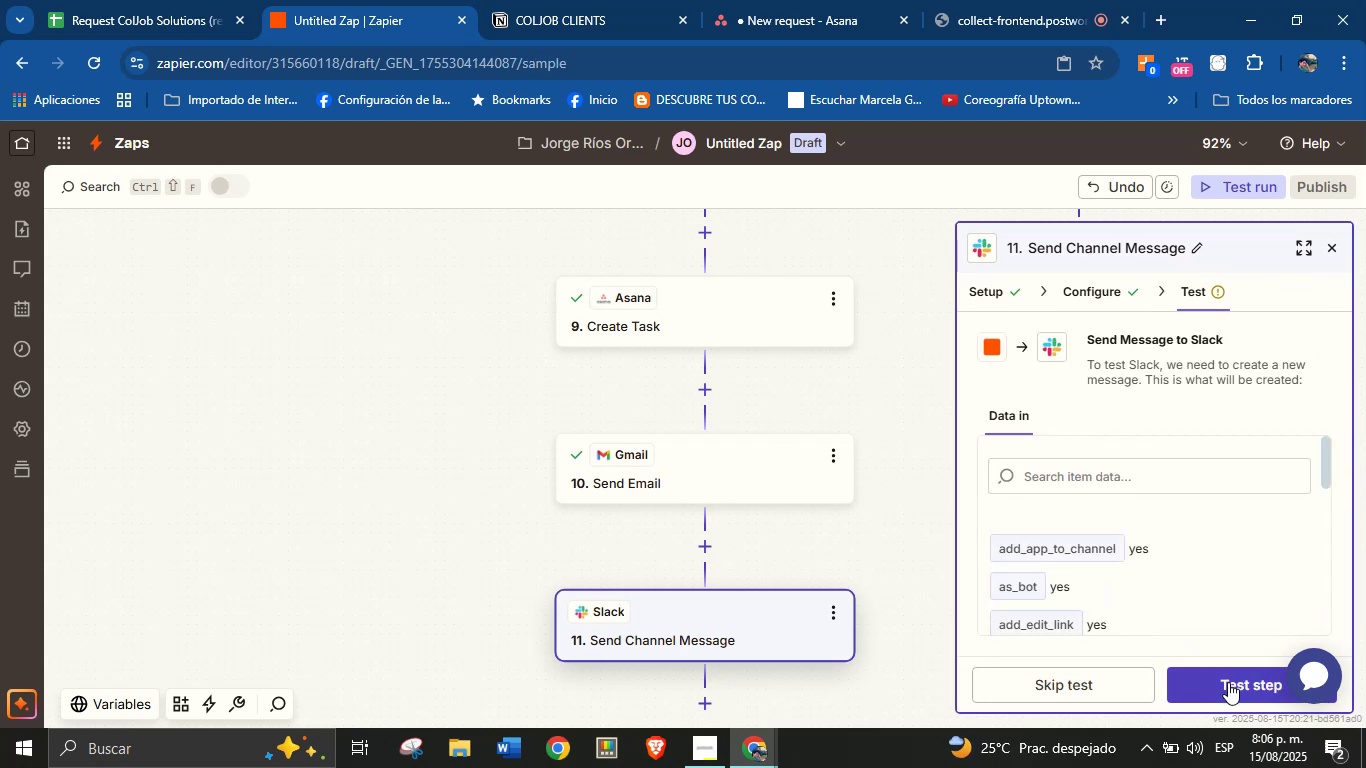 
left_click([1228, 682])
 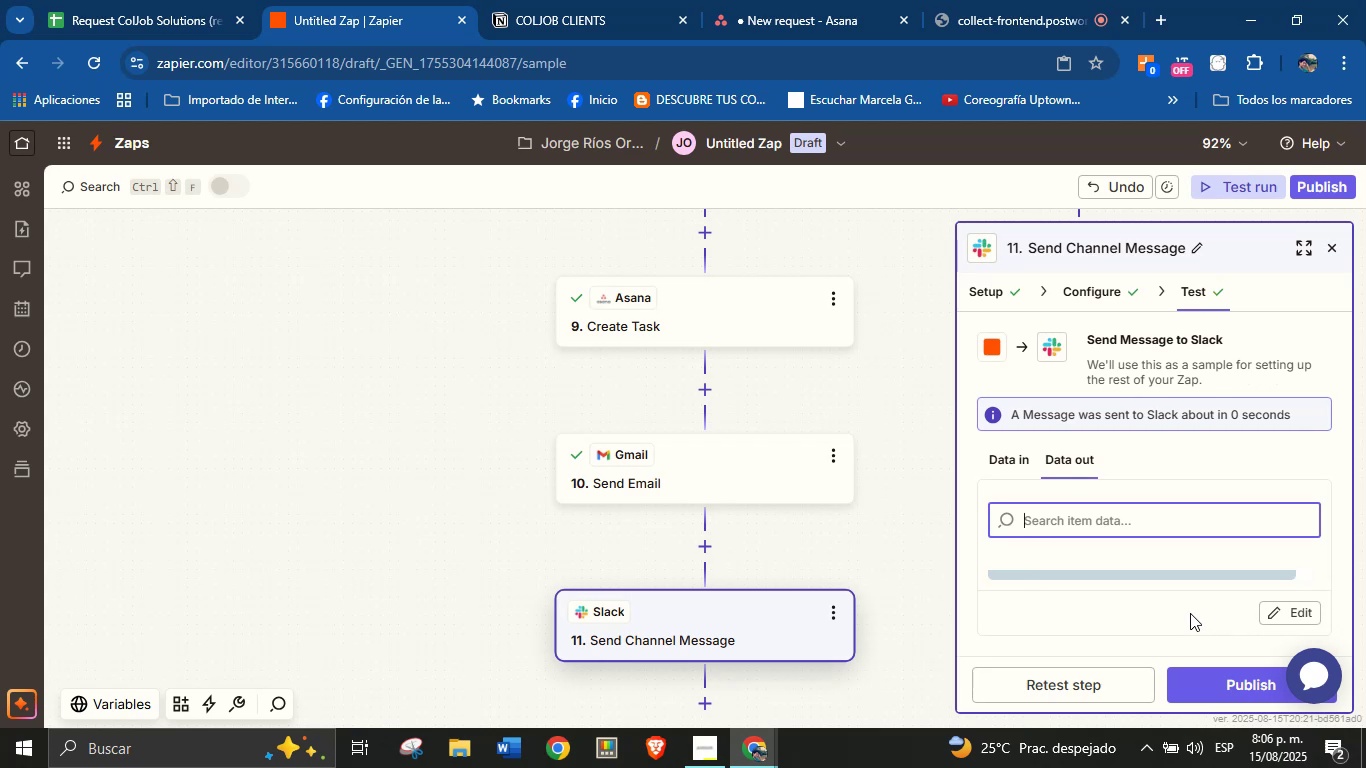 
wait(6.83)
 